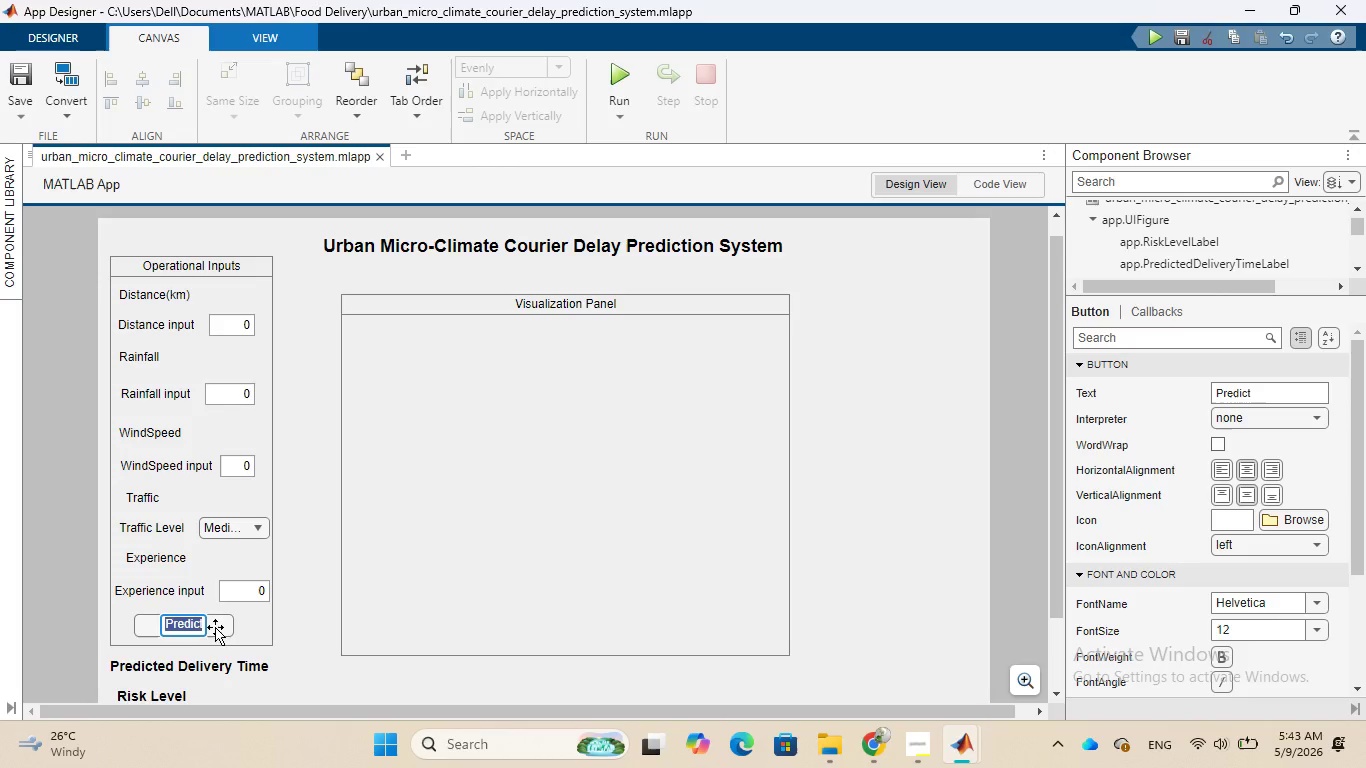 
left_click([218, 627])
 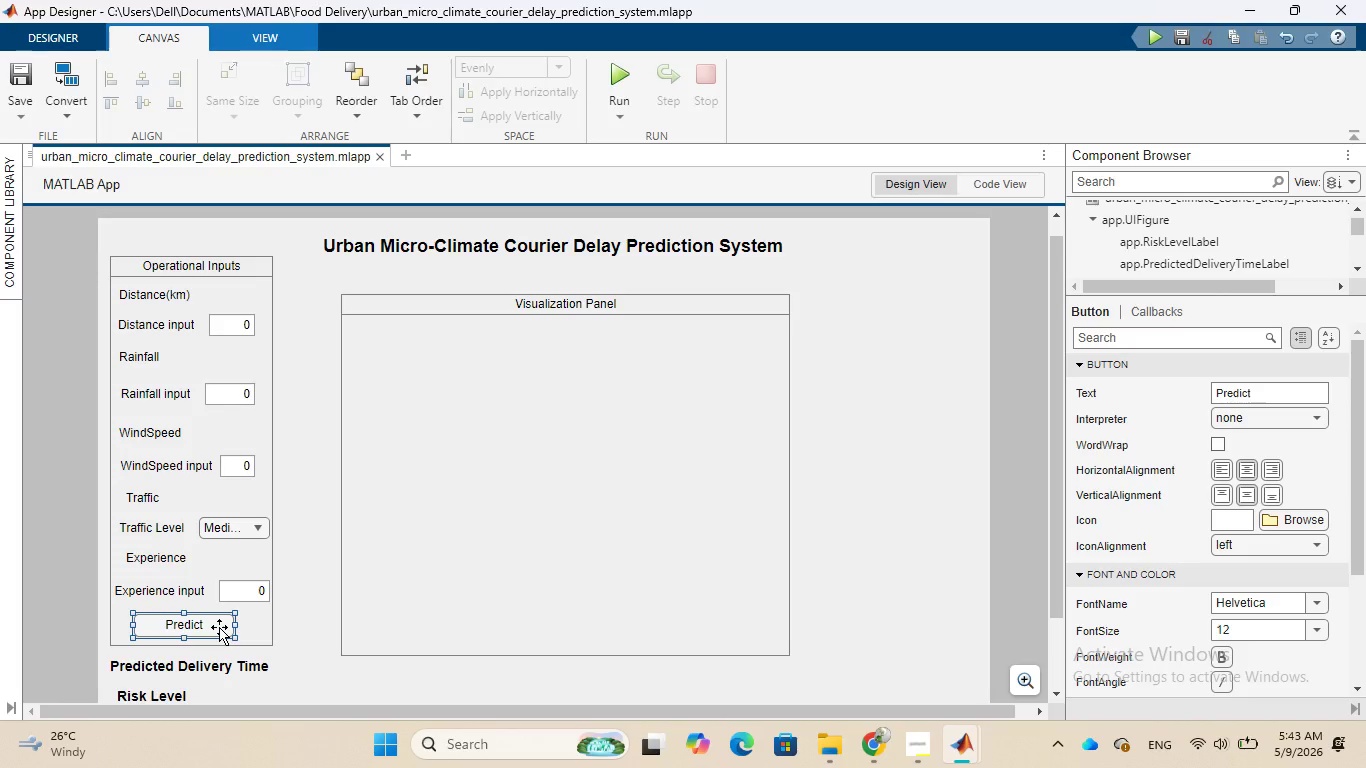 
right_click([219, 627])
 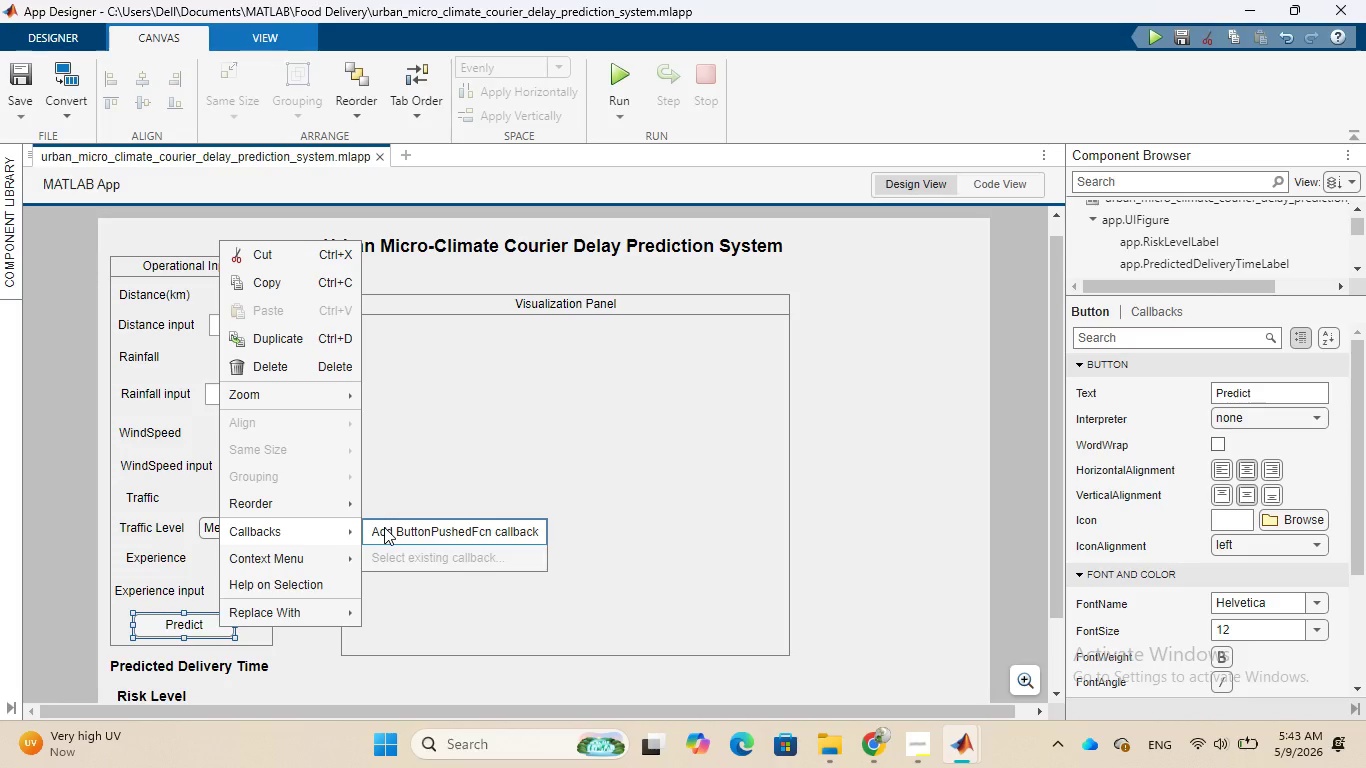 
wait(5.38)
 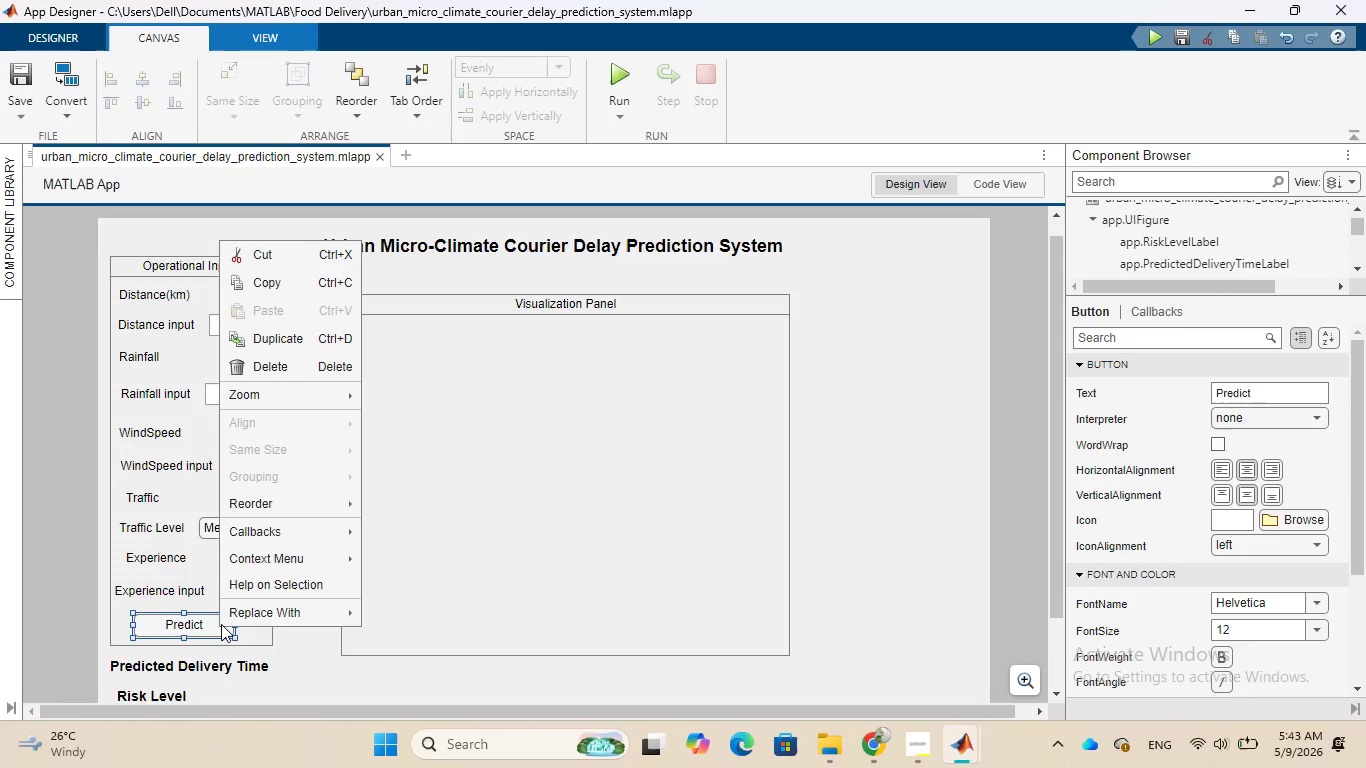 
left_click([384, 527])
 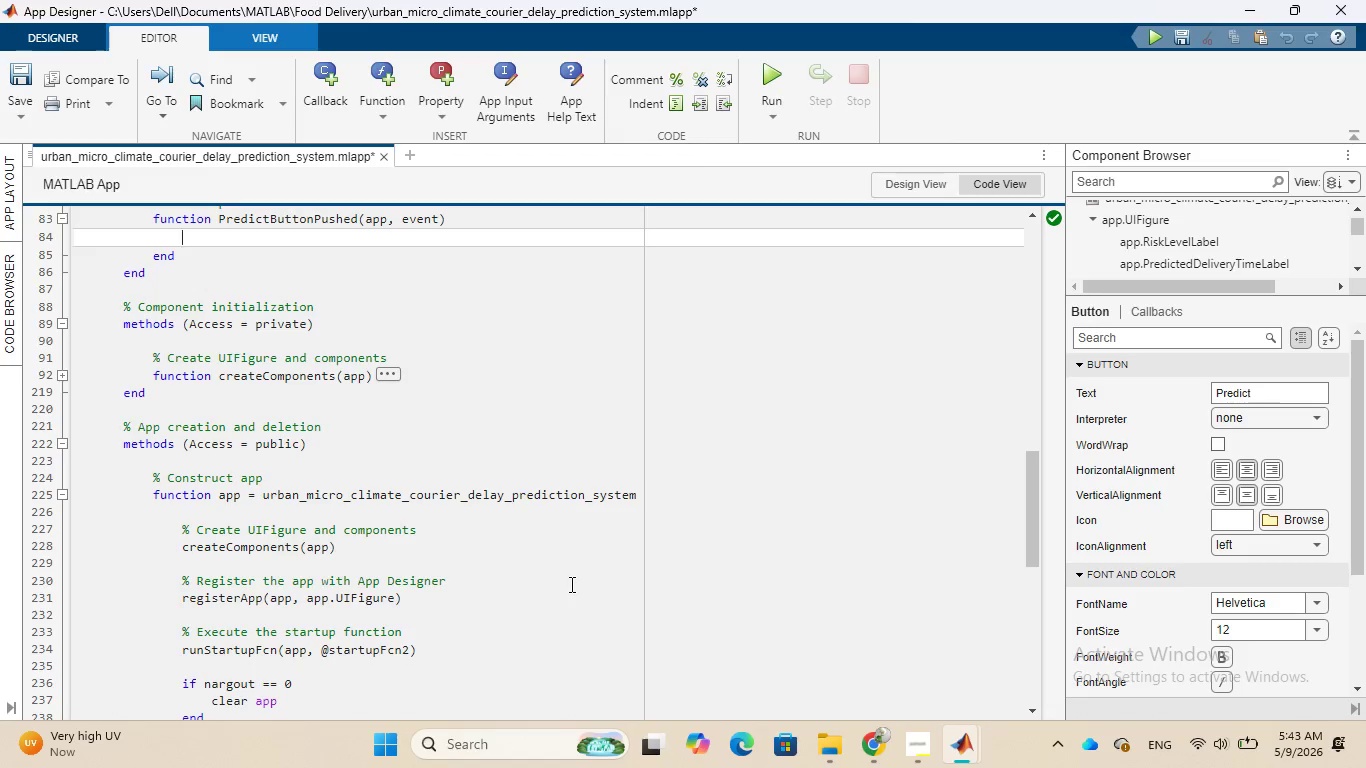 
wait(18.88)
 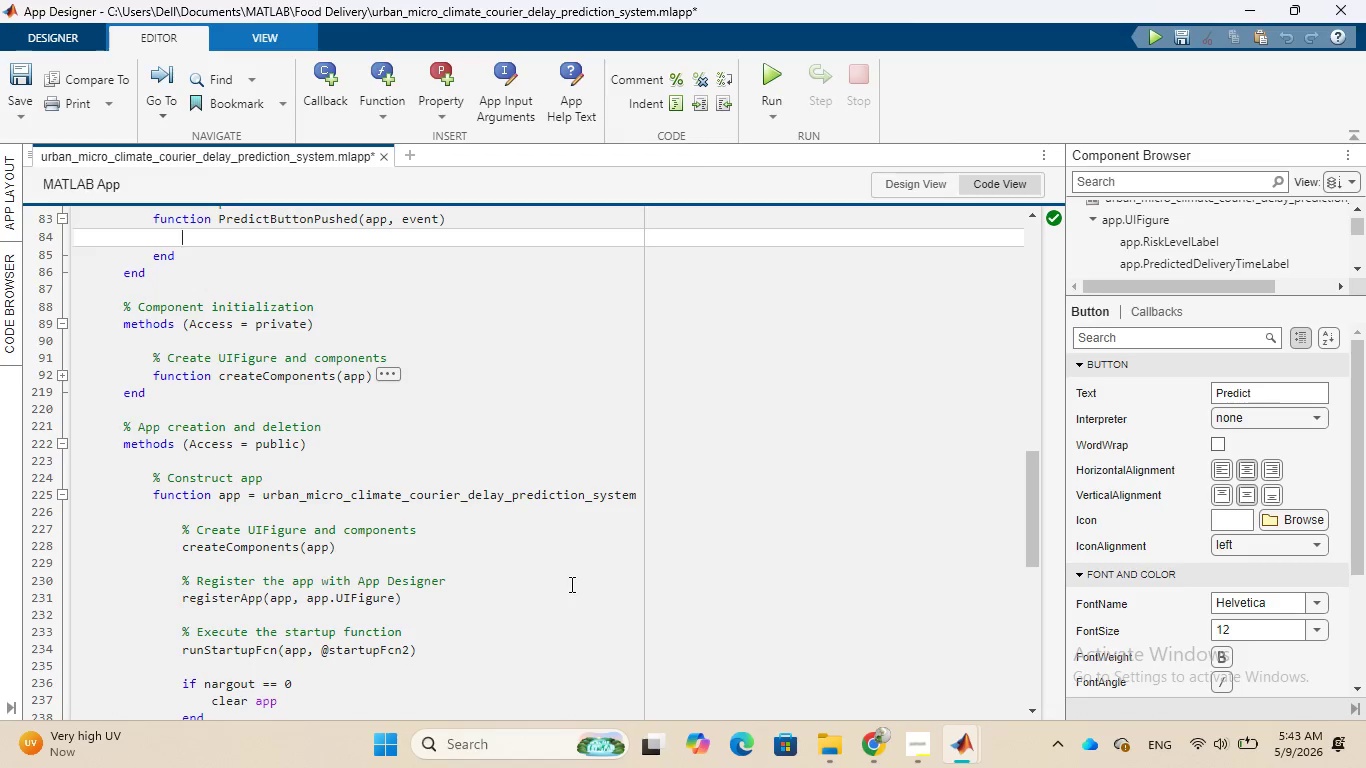 
type(distance = )
 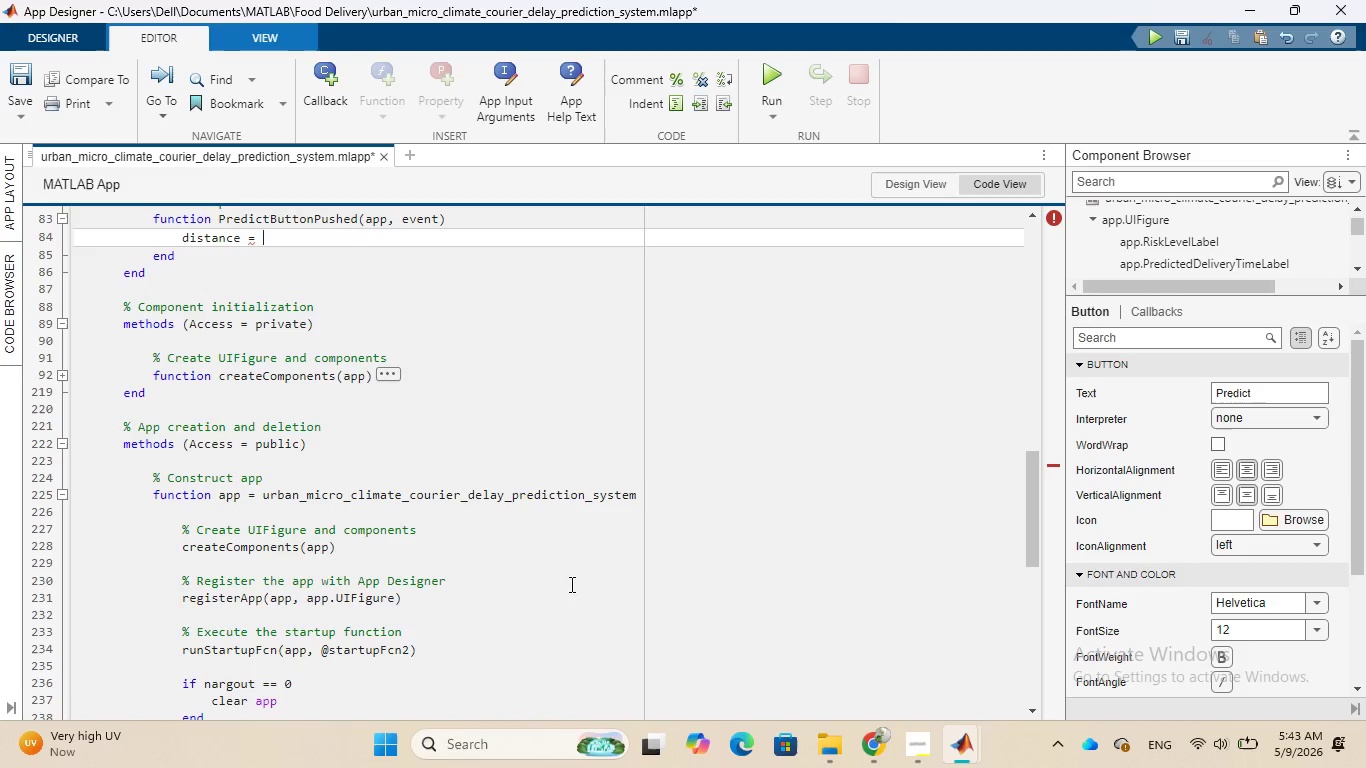 
wait(6.64)
 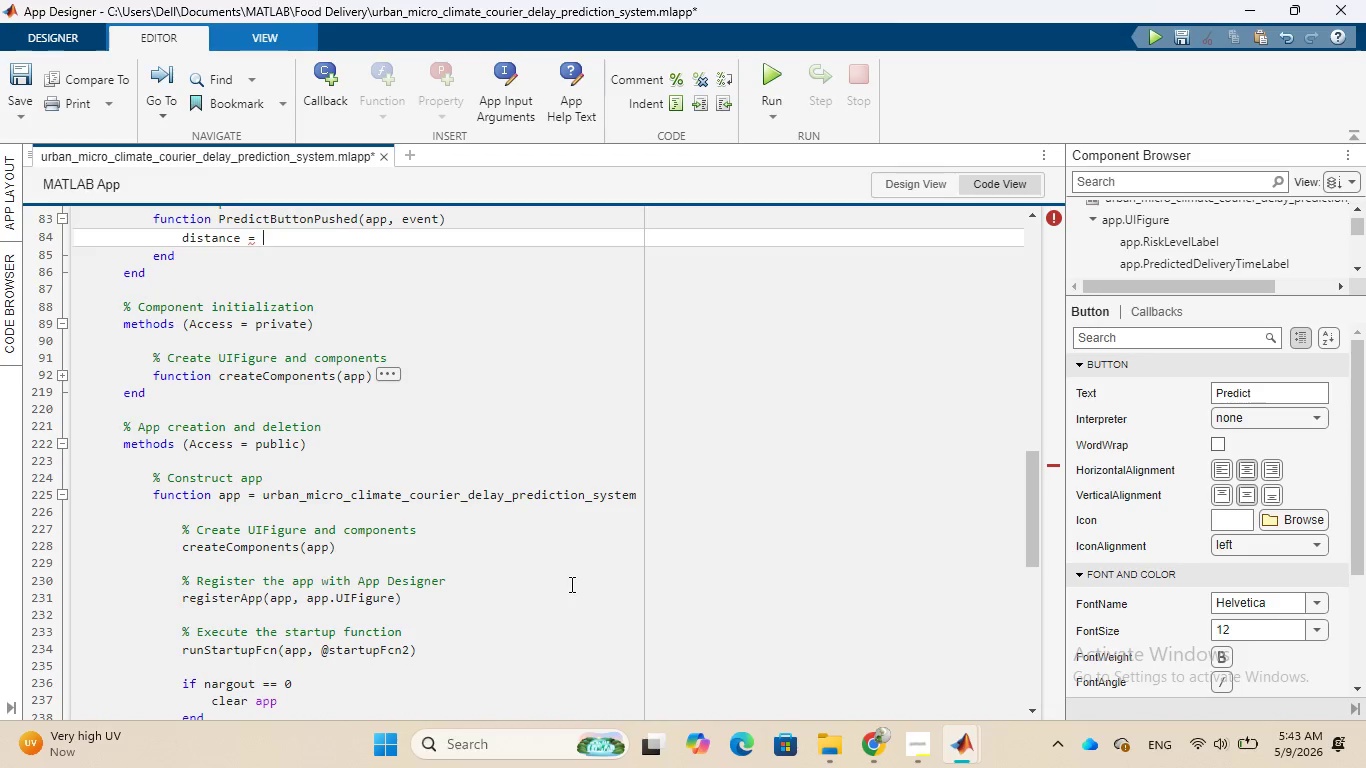 
type(app.)
 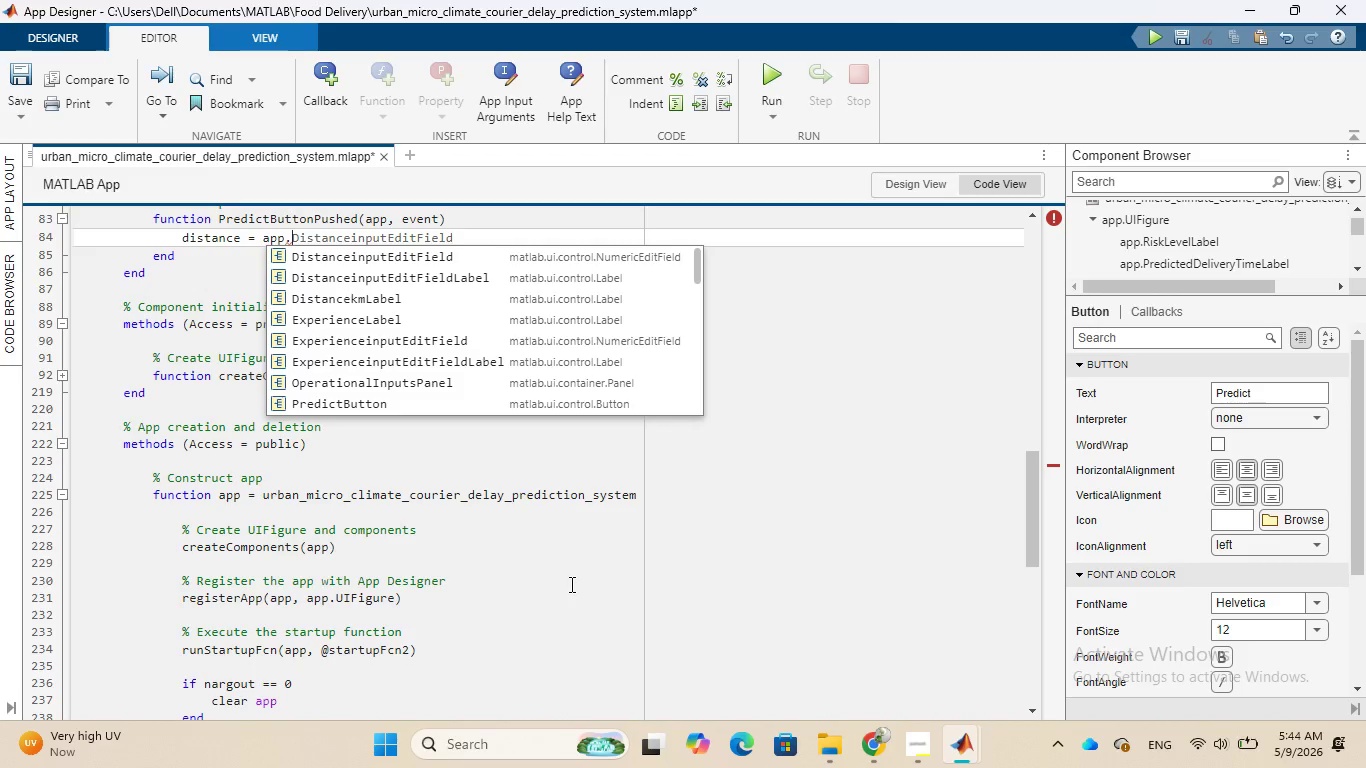 
wait(23.05)
 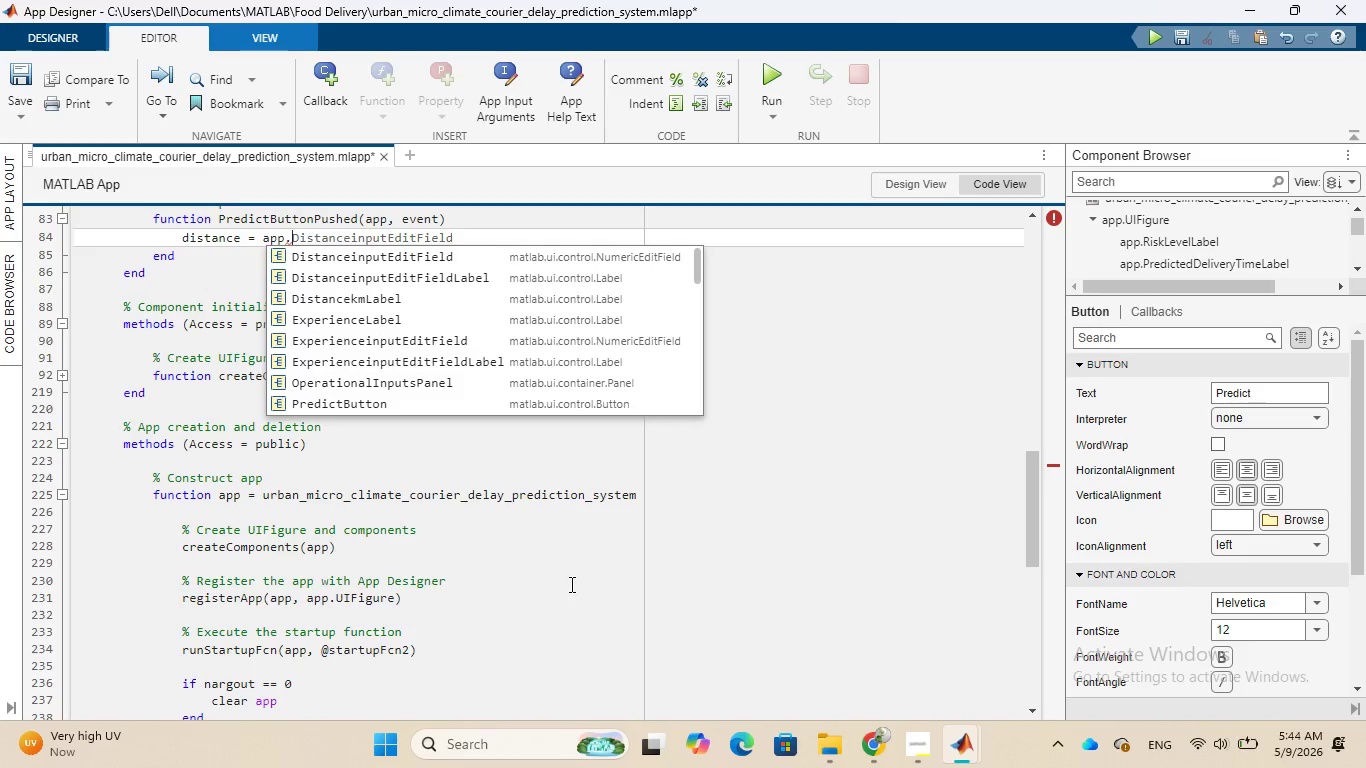 
left_click([445, 237])
 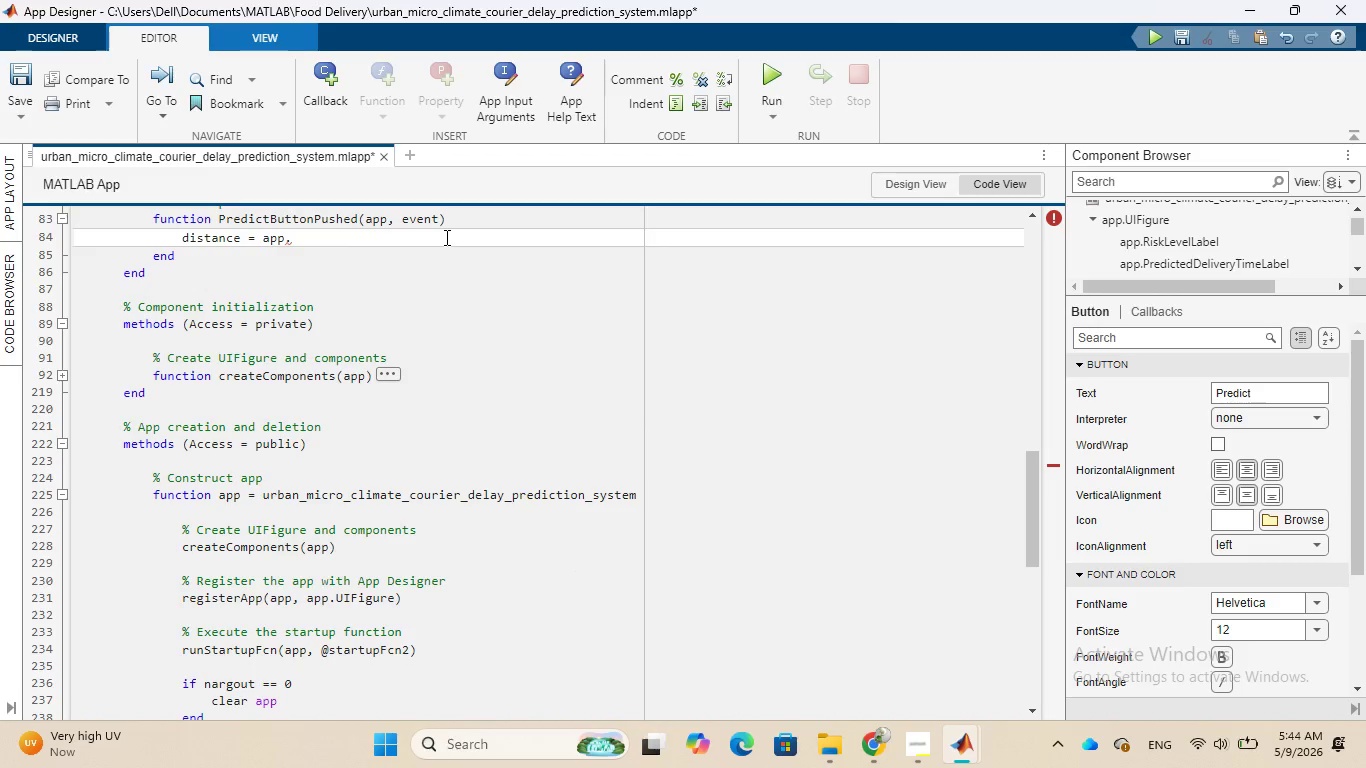 
key(D)
 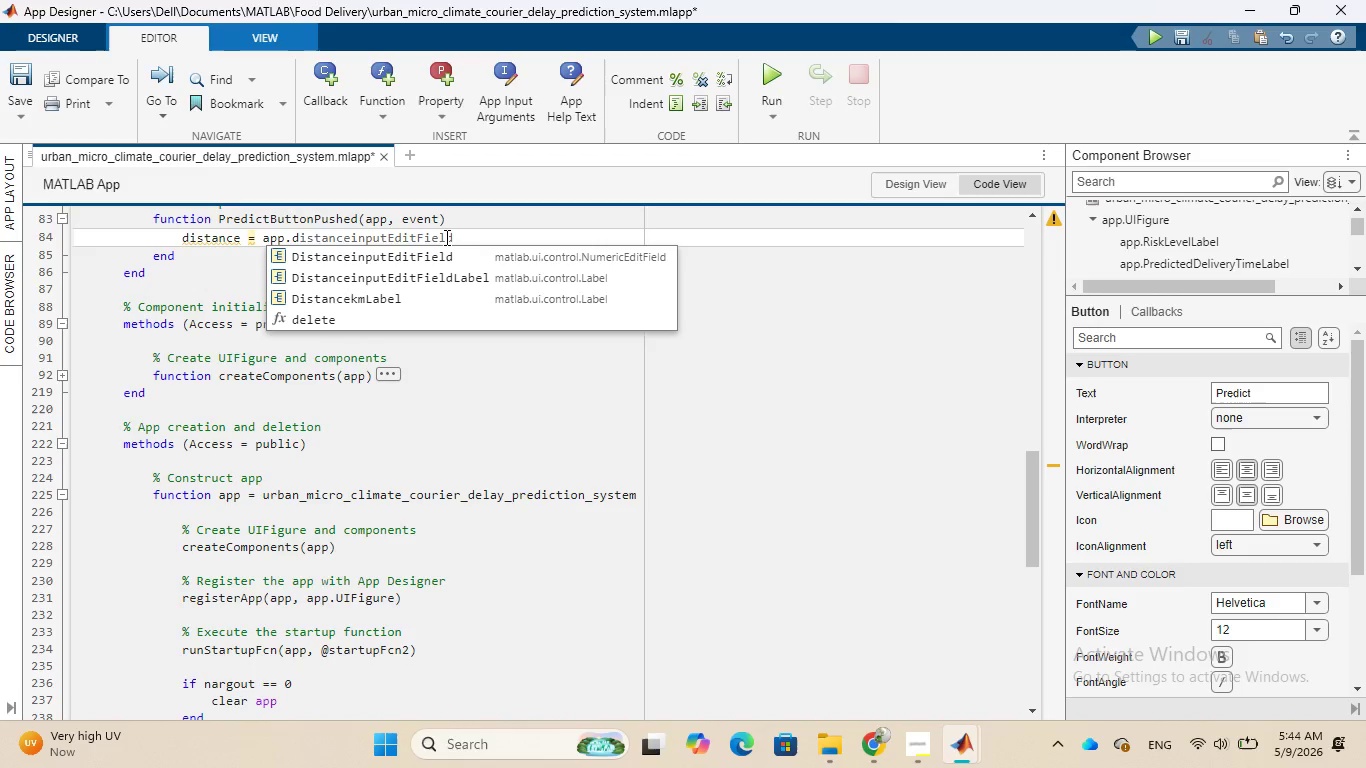 
wait(8.5)
 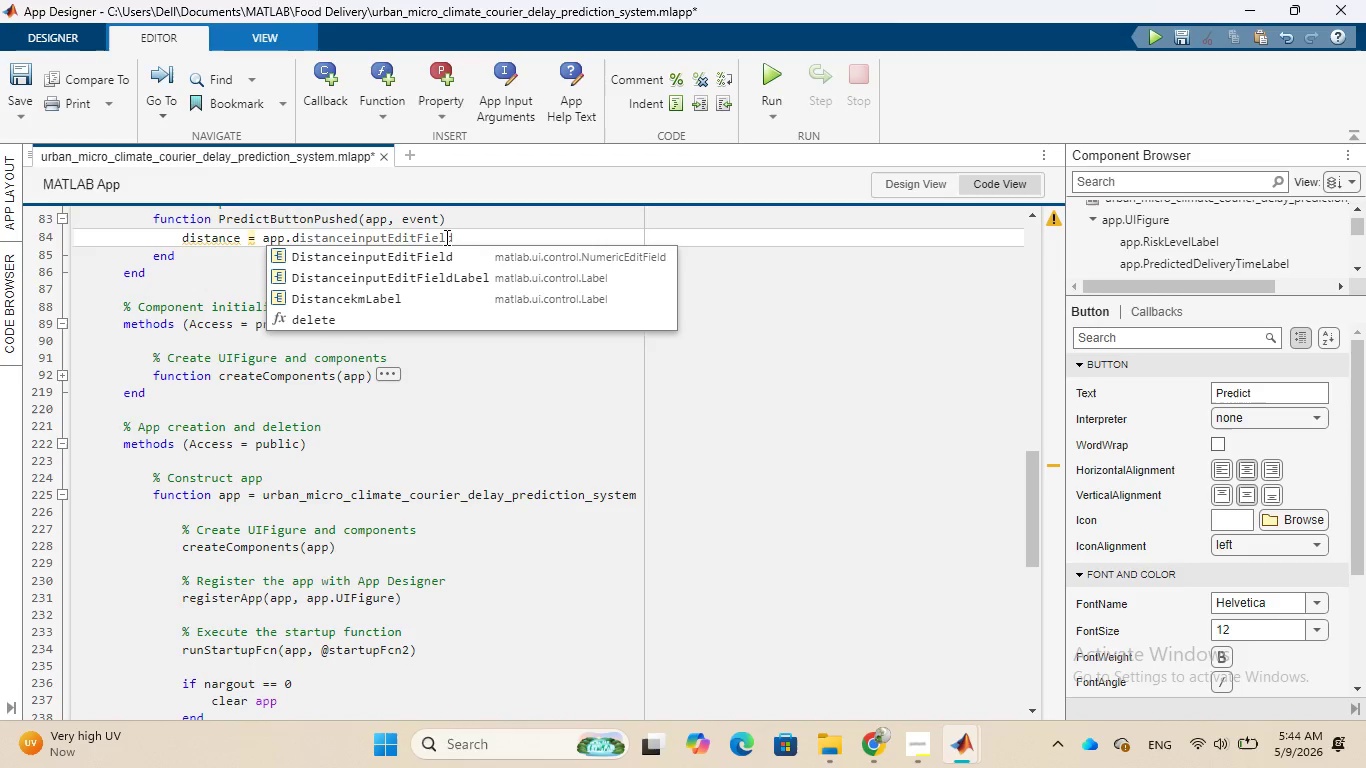 
left_click([457, 250])
 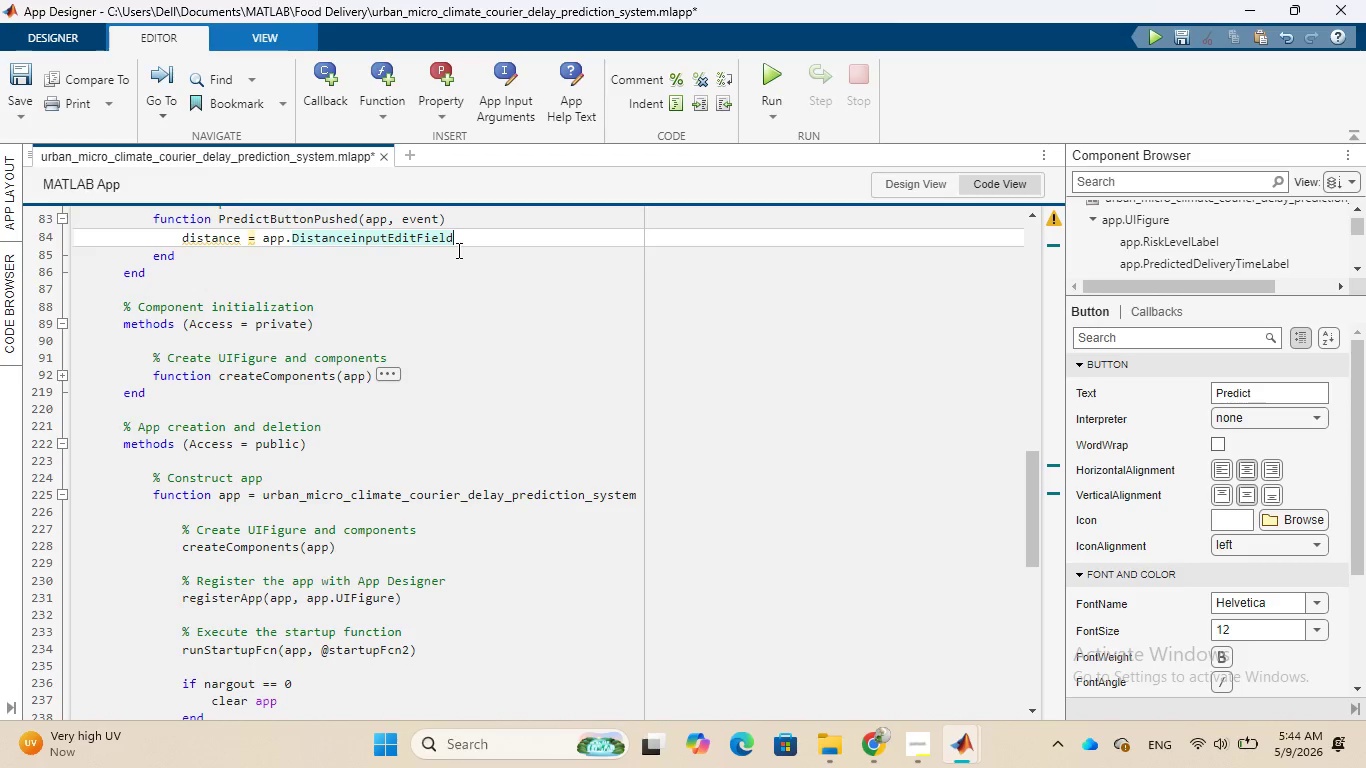 
wait(11.31)
 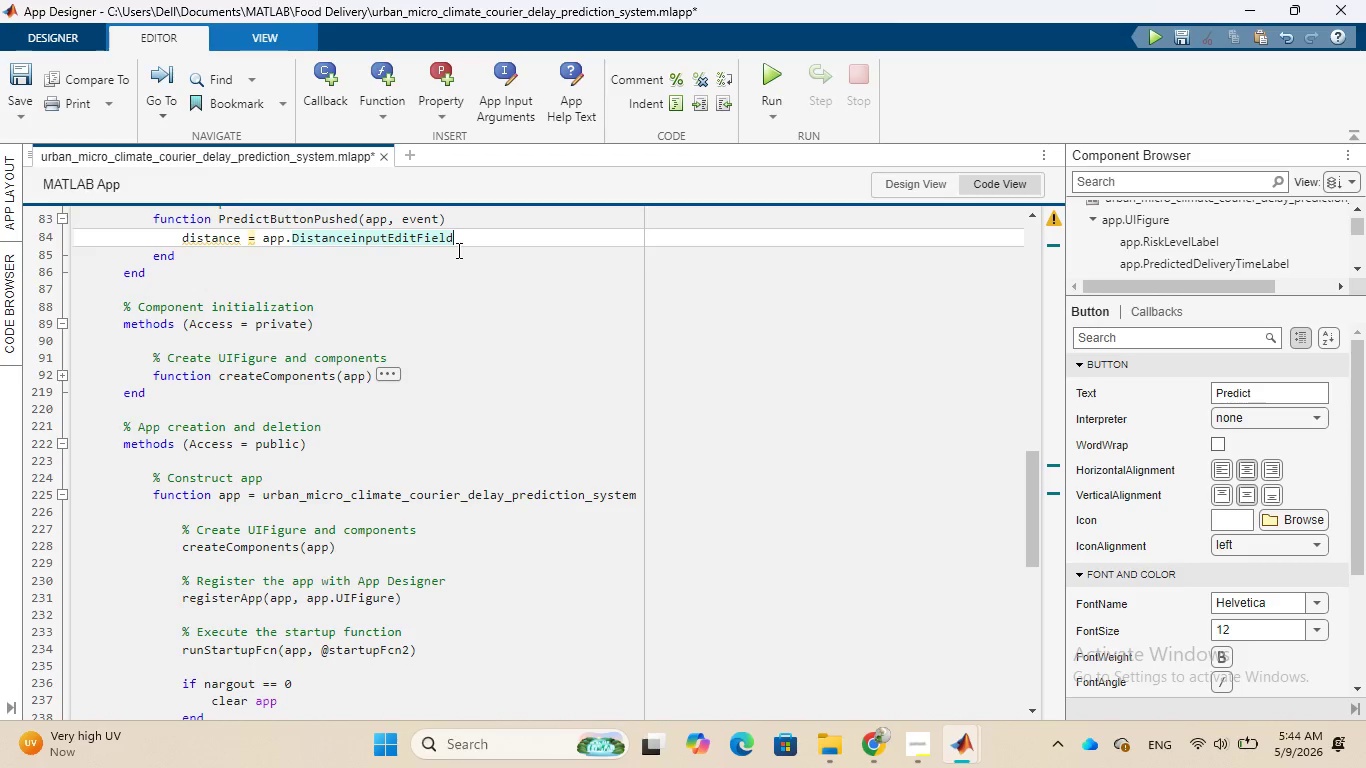 
type(.Value)
 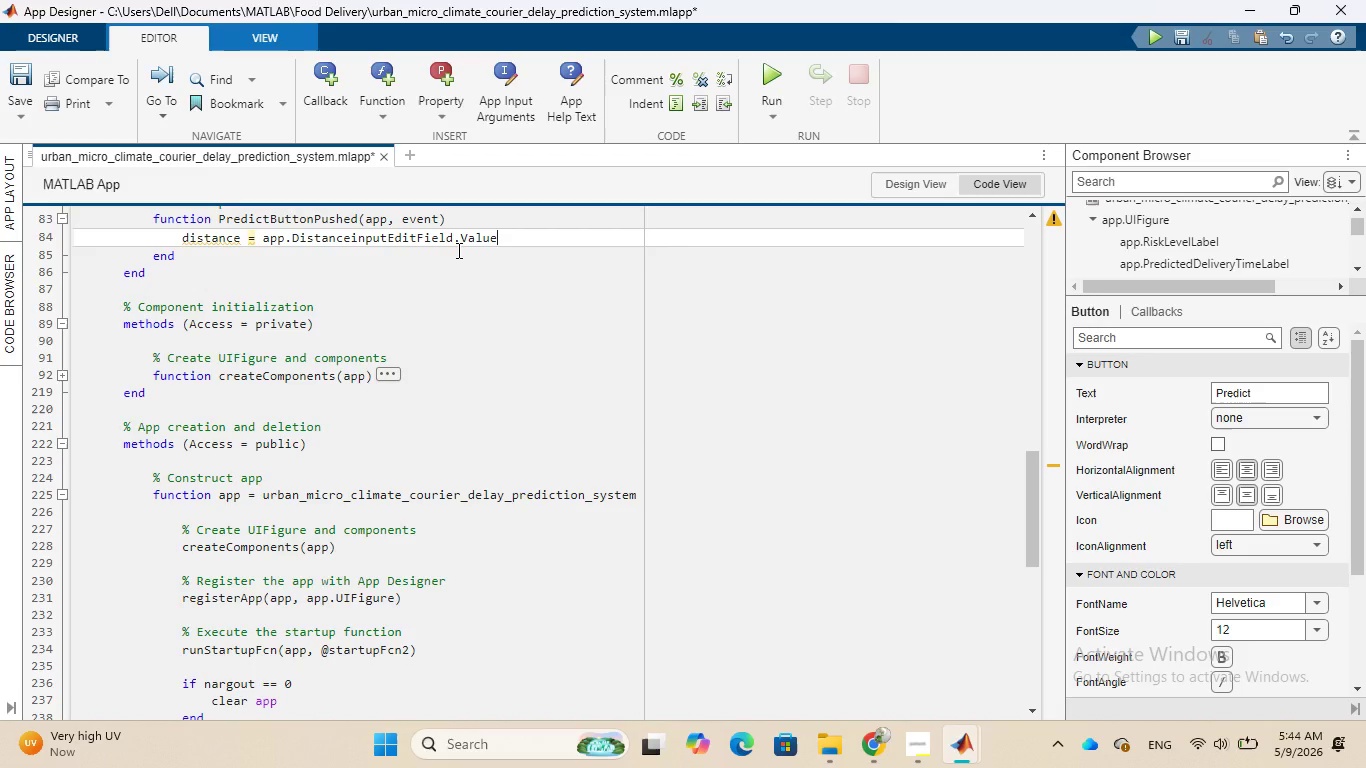 
key(Semicolon)
 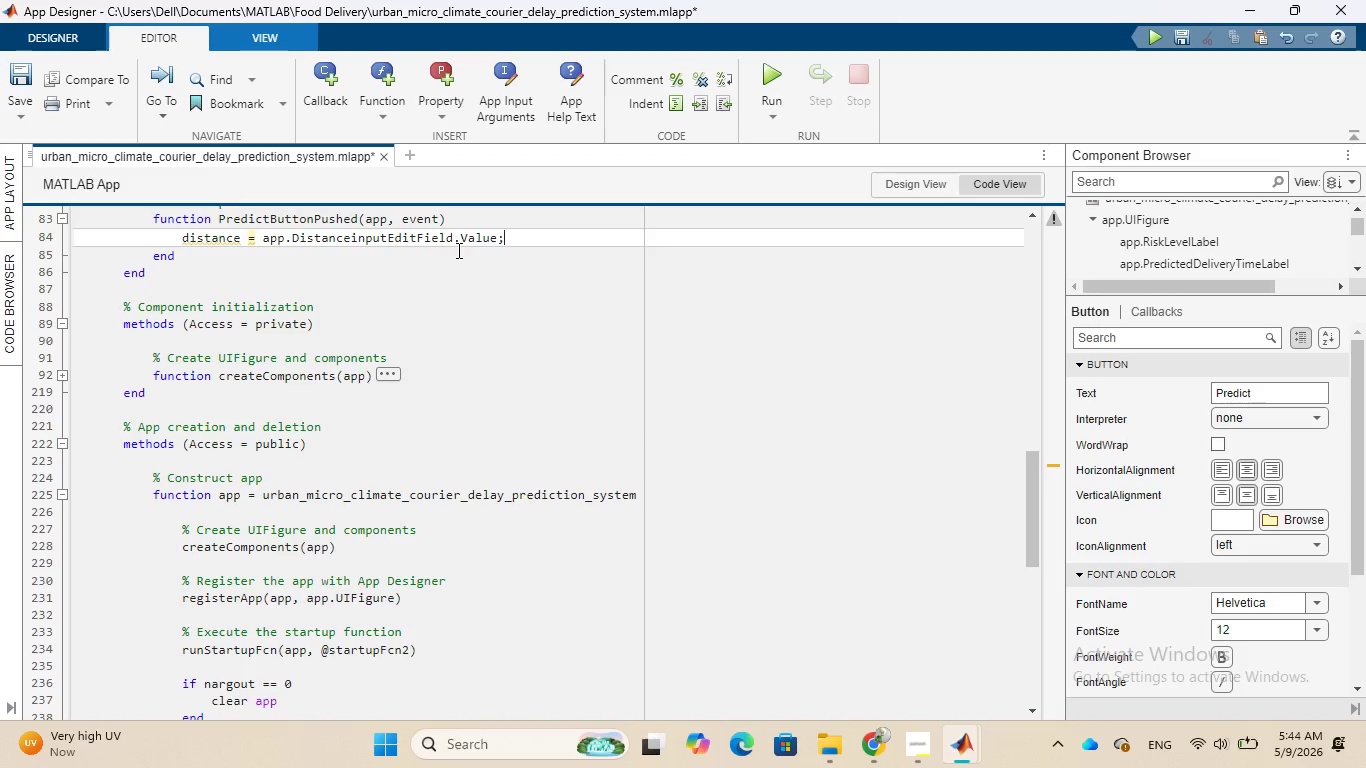 
key(Enter)
 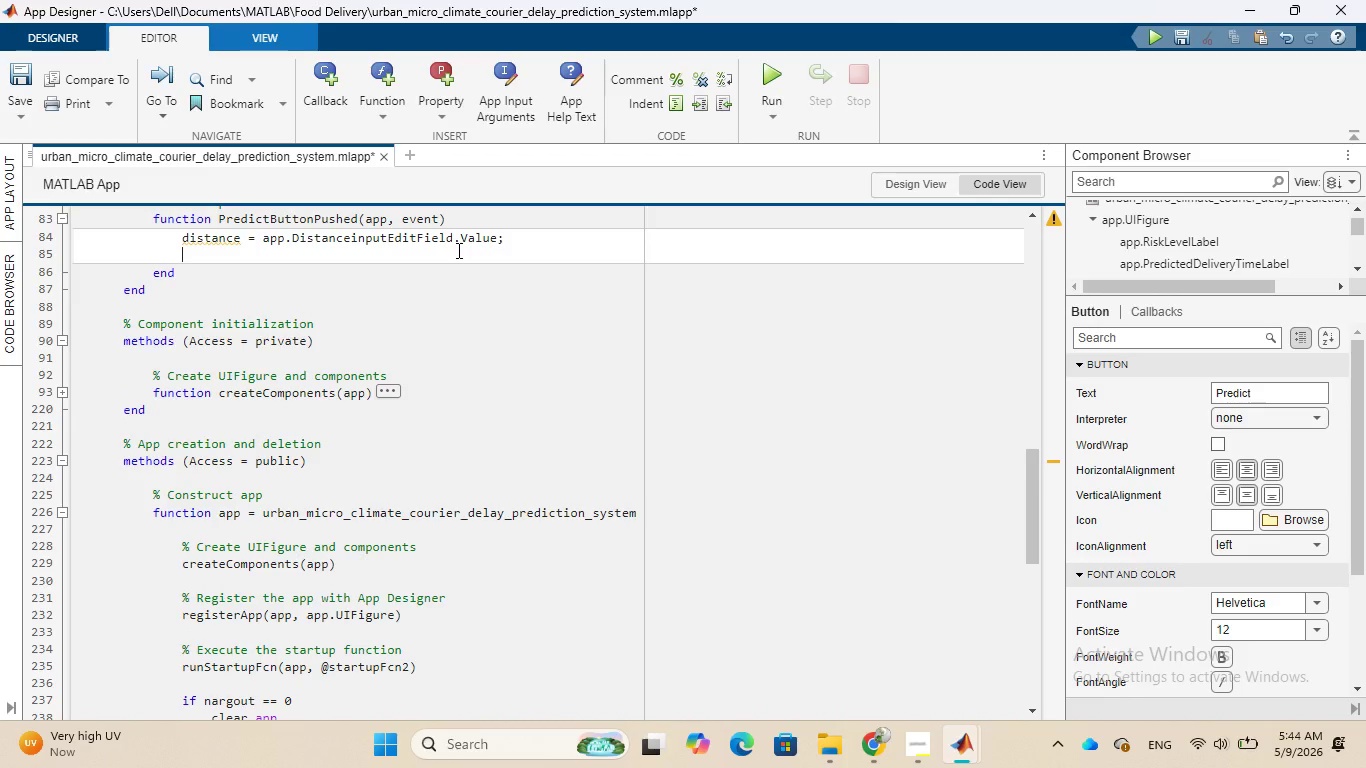 
type(rain = )
 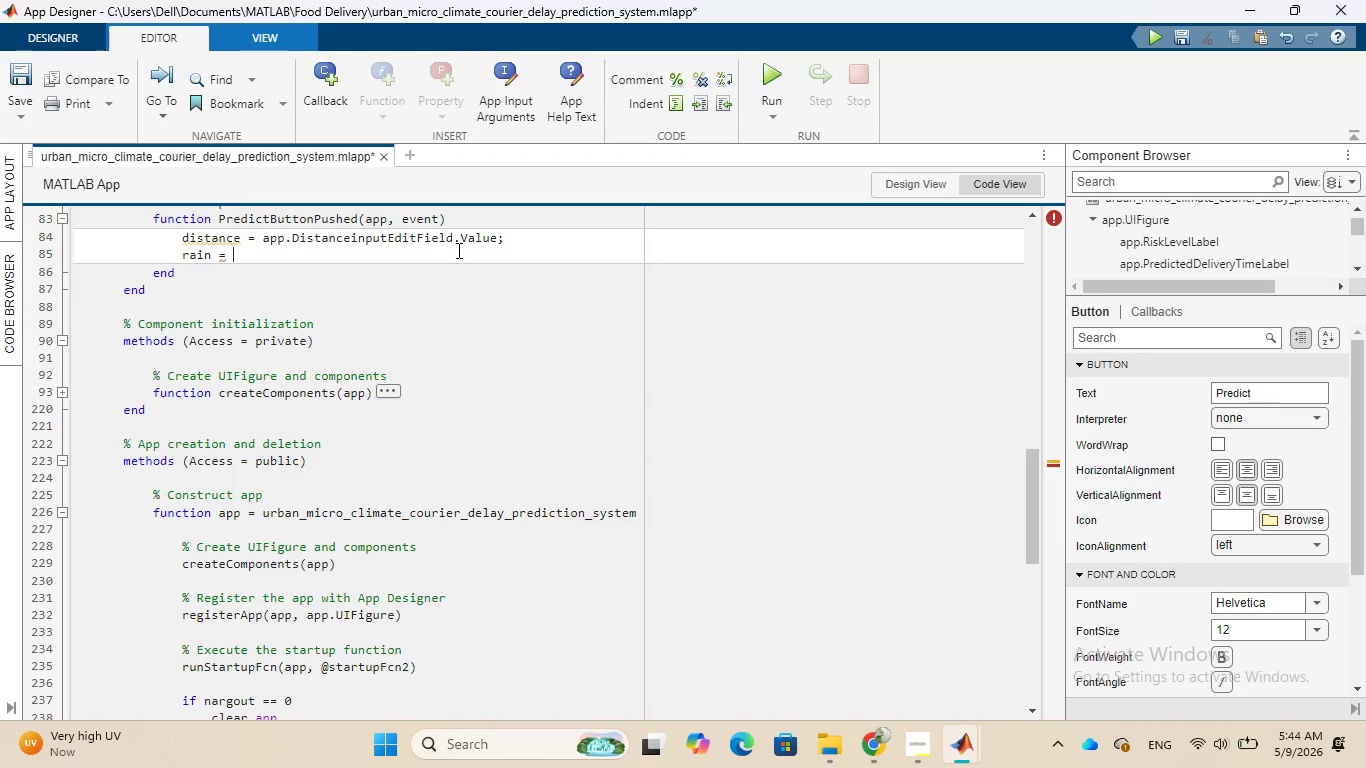 
wait(5.12)
 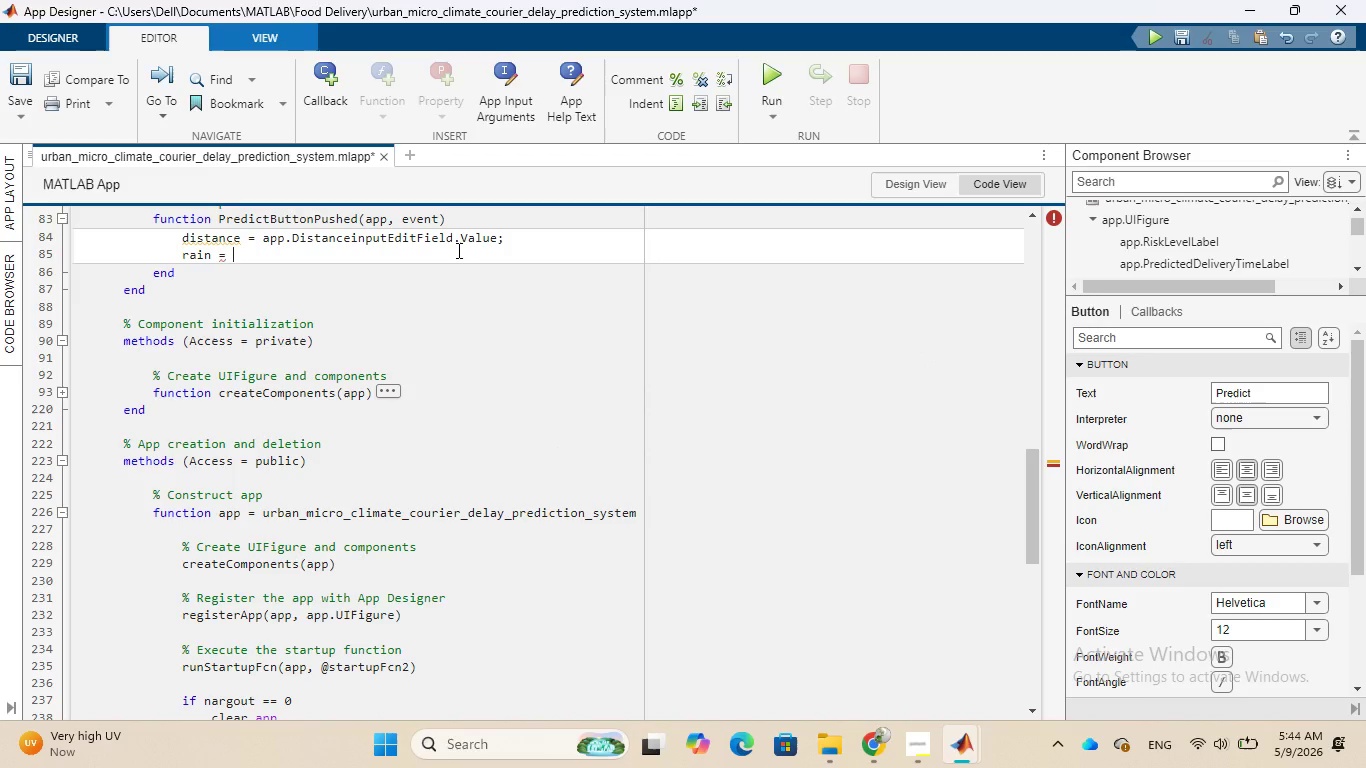 
type(app.)
 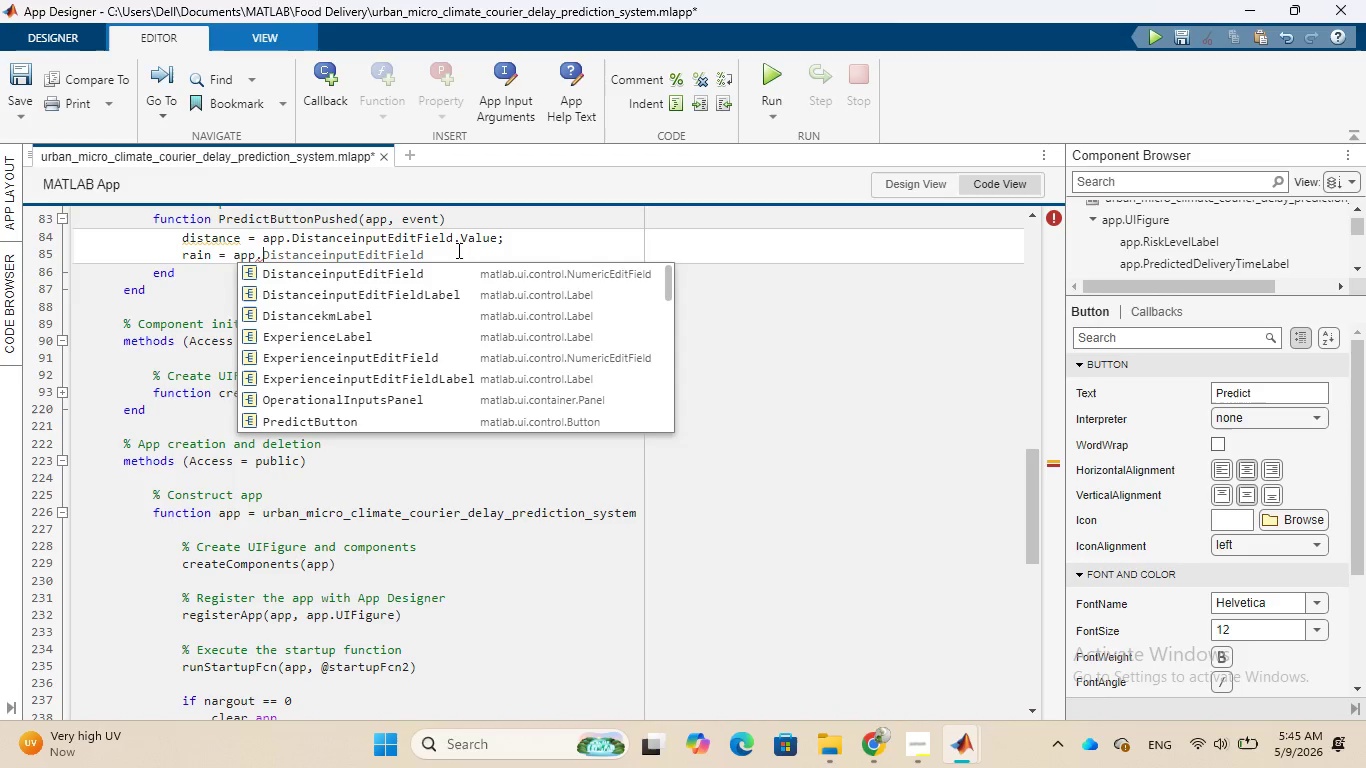 
wait(15.56)
 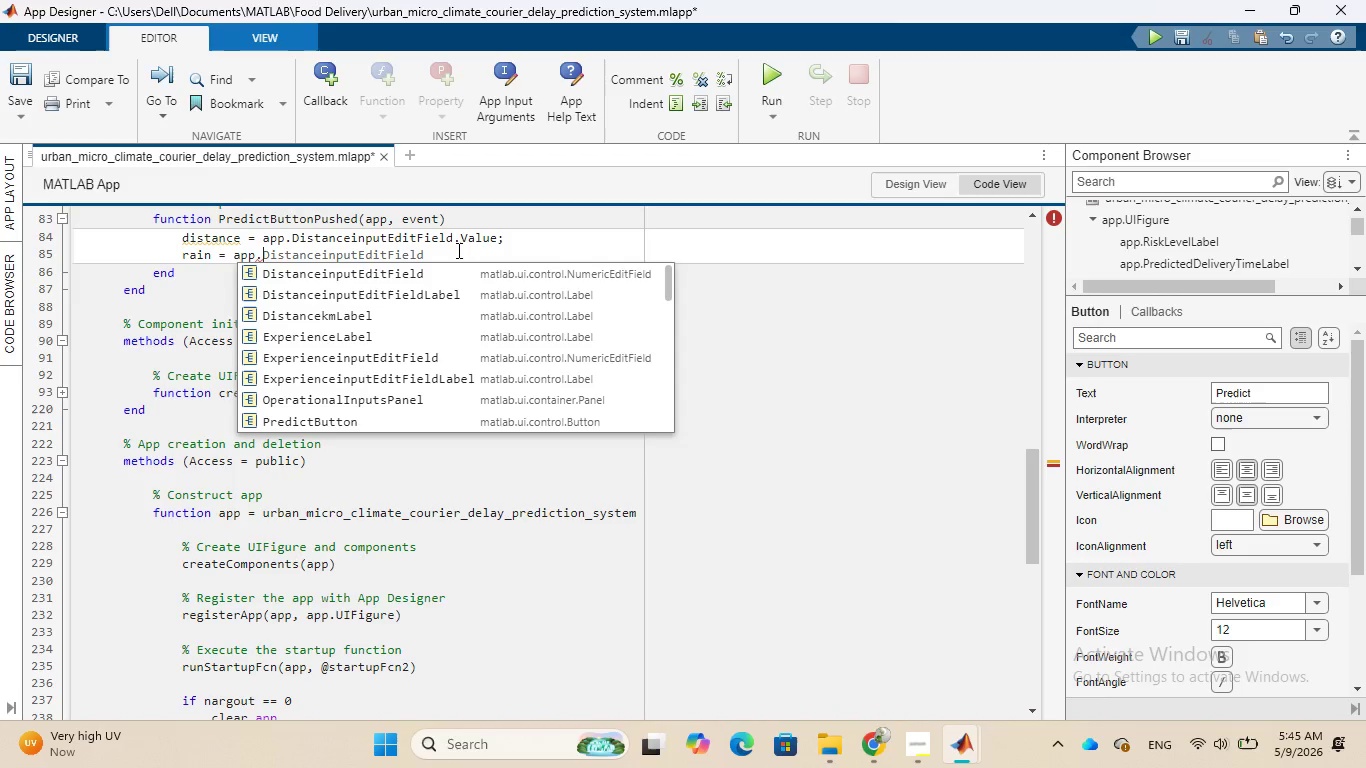 
key(R)
 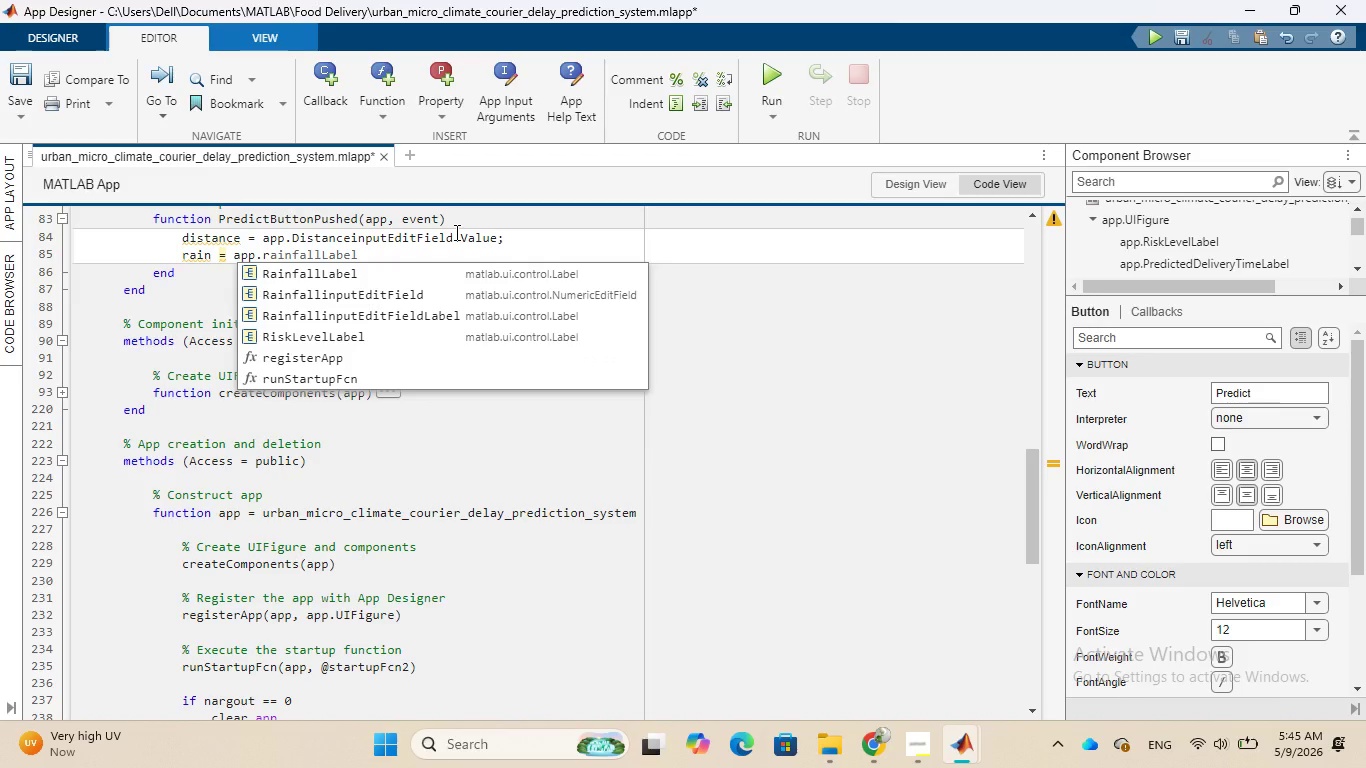 
wait(8.94)
 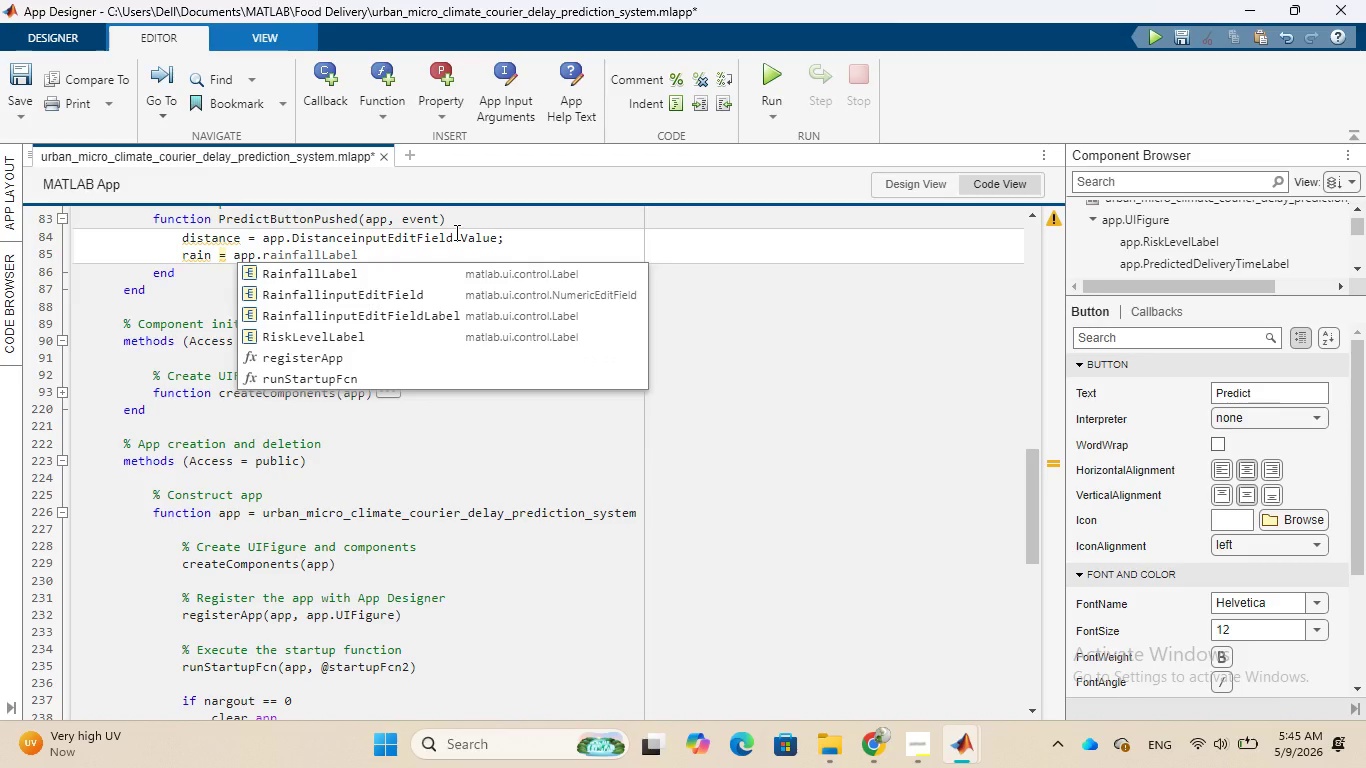 
left_click([478, 292])
 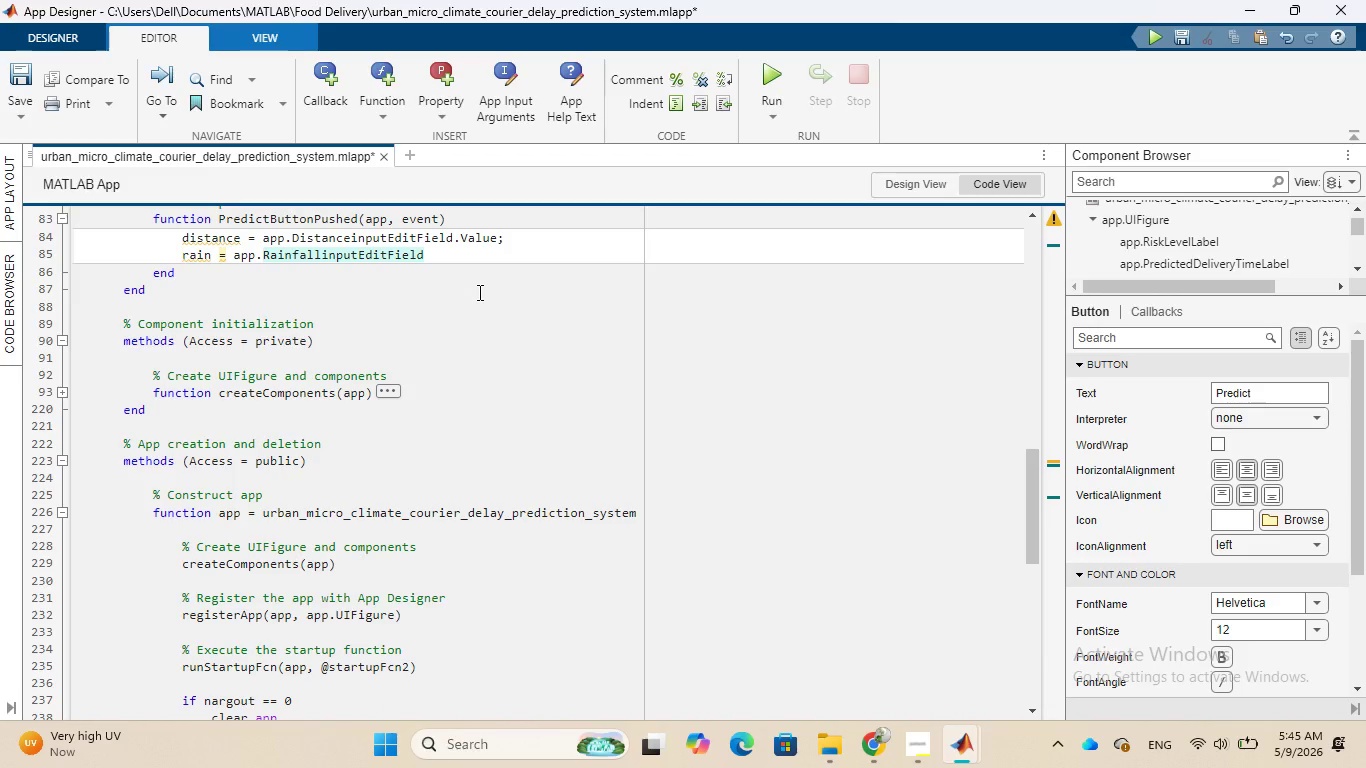 
key(Period)
 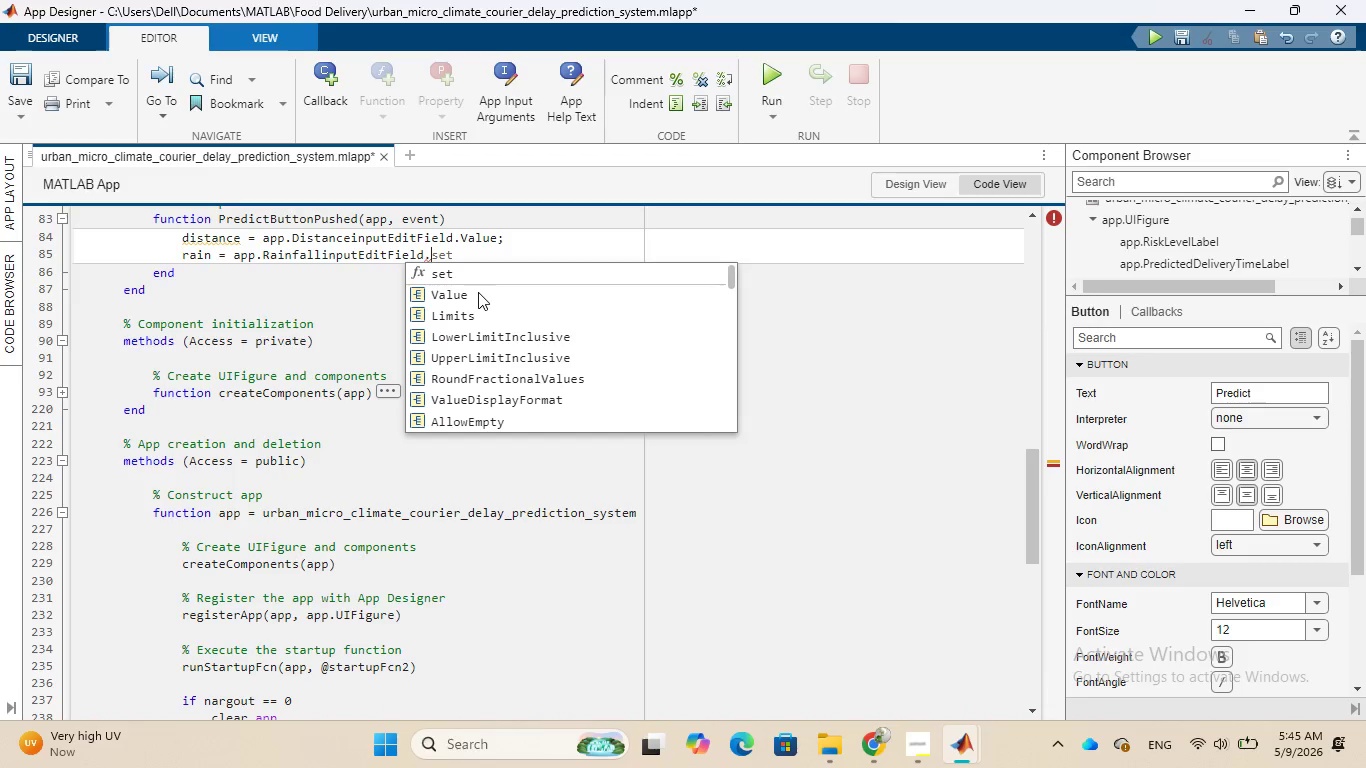 
left_click([478, 292])
 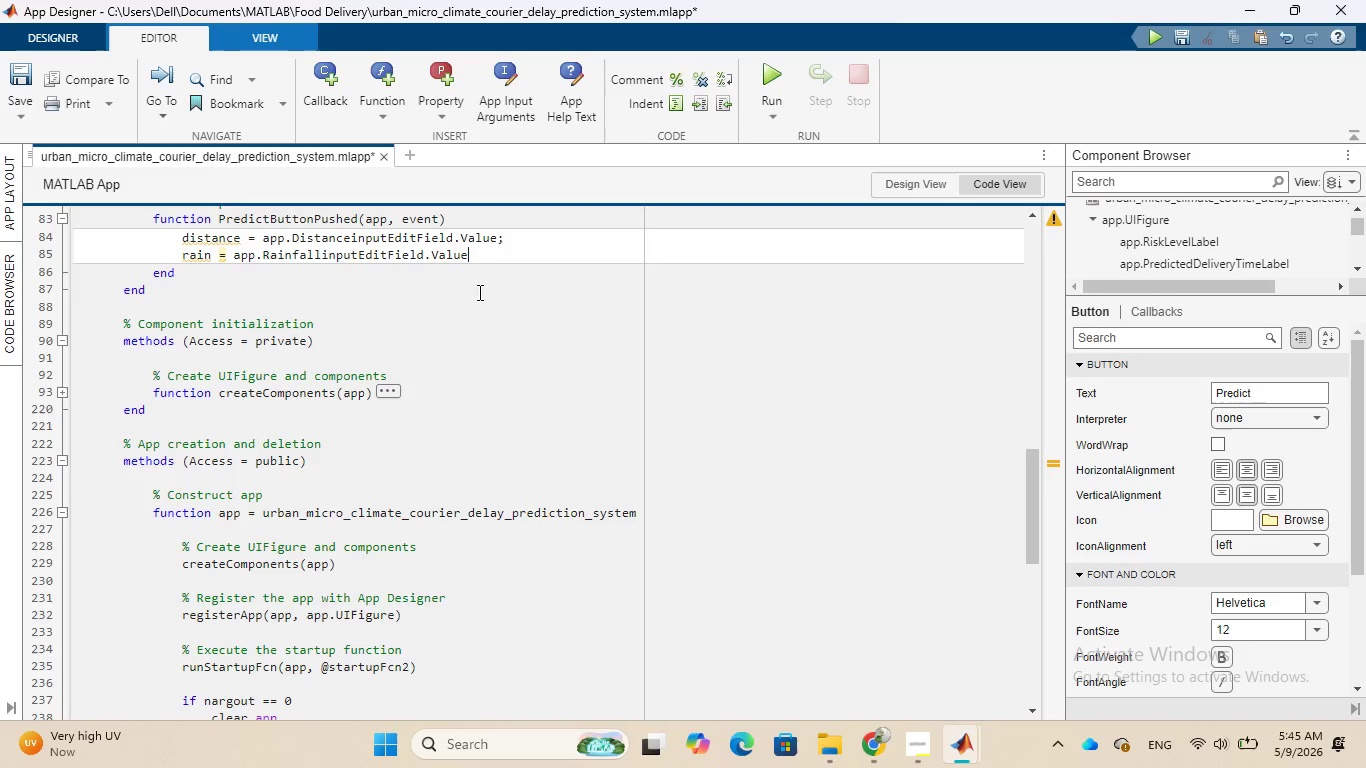 
key(Semicolon)
 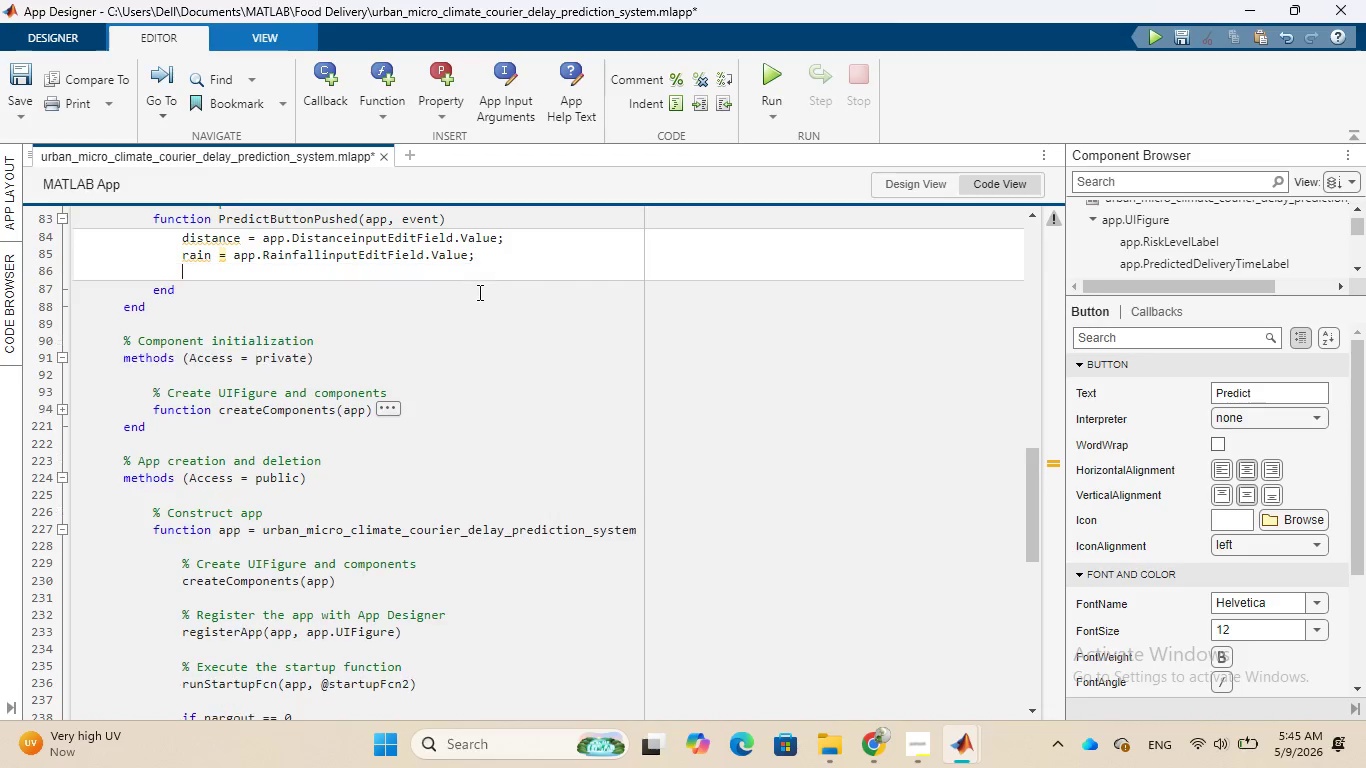 
key(Enter)
 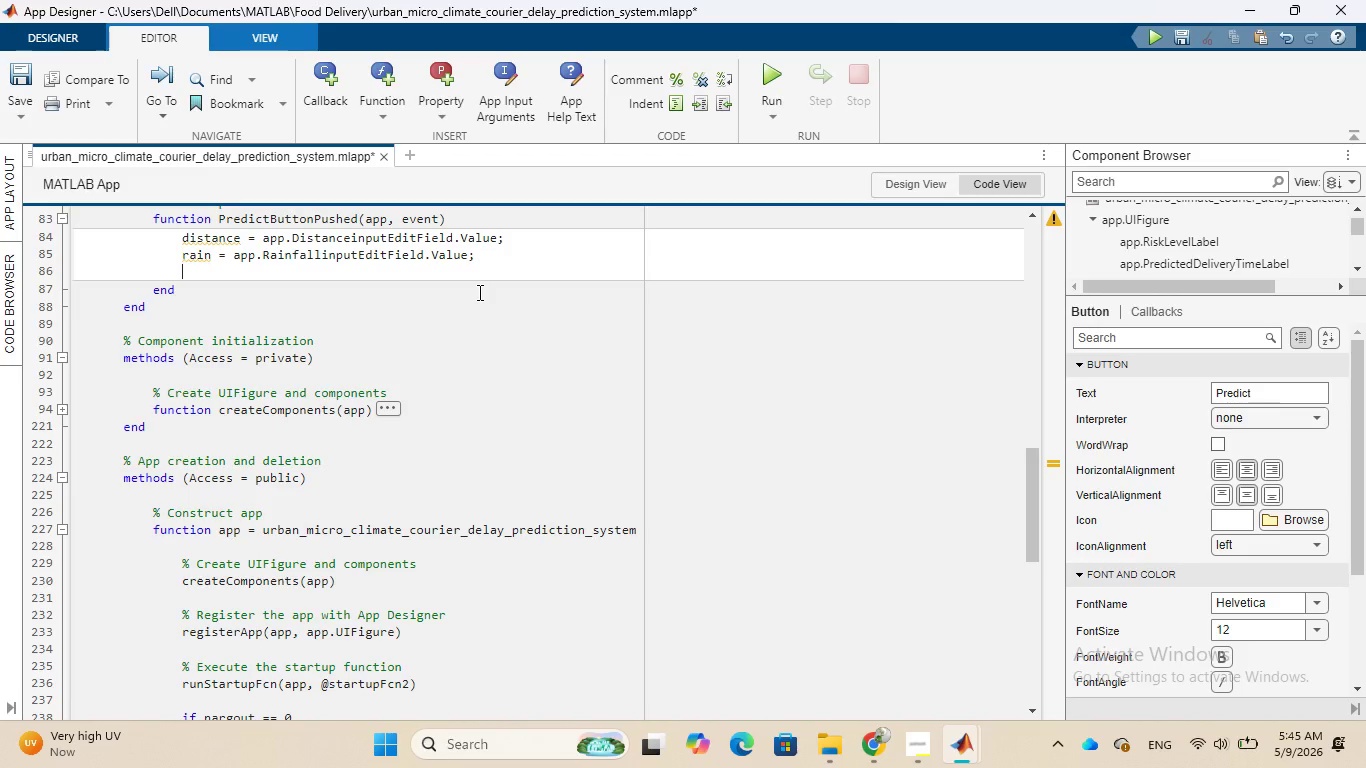 
type(wind = )
 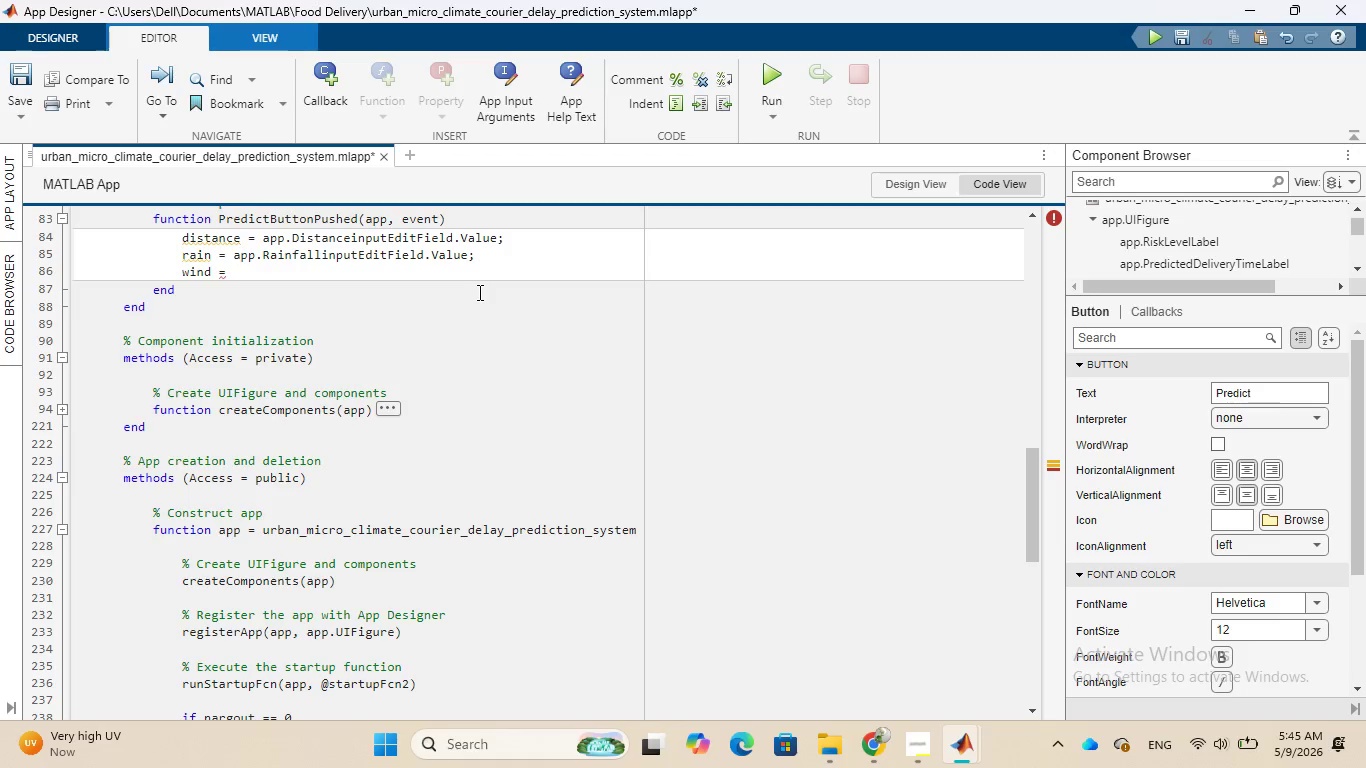 
wait(7.11)
 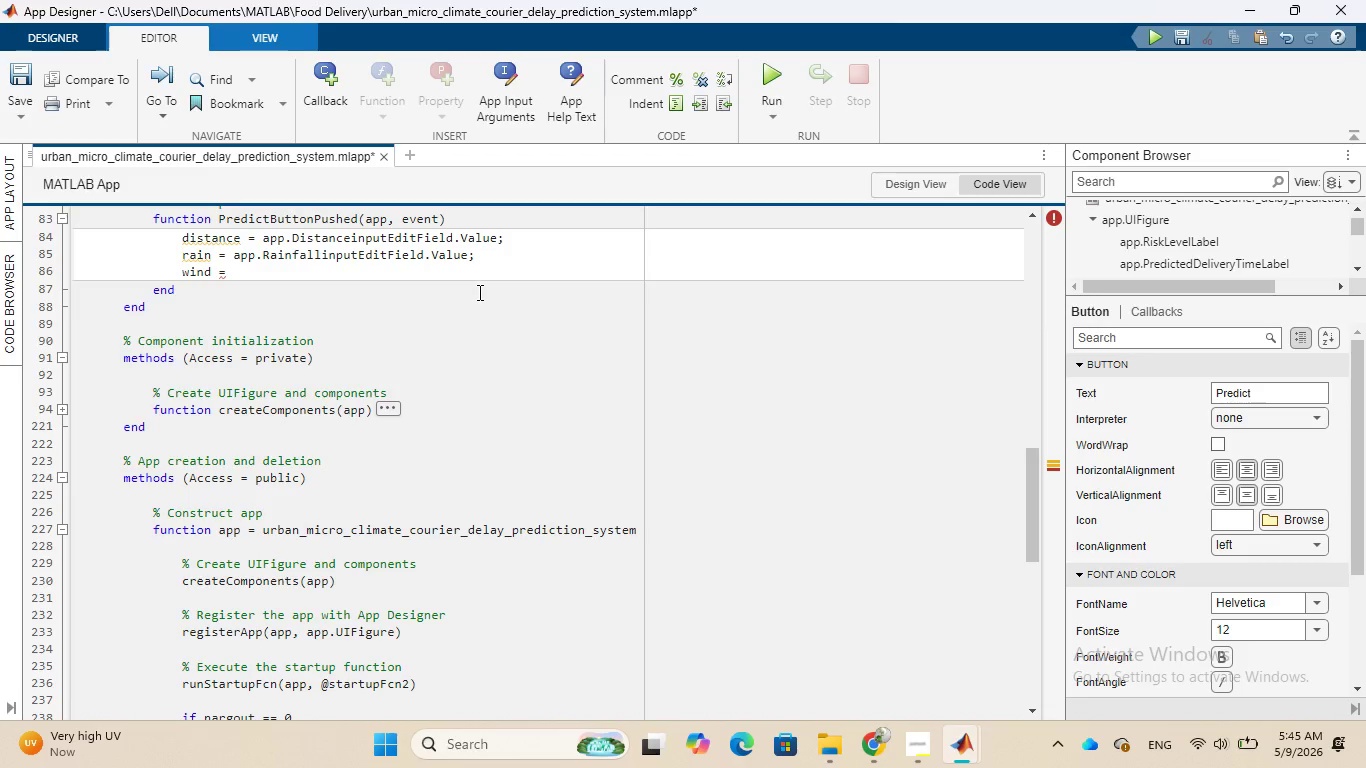 
type(app.)
 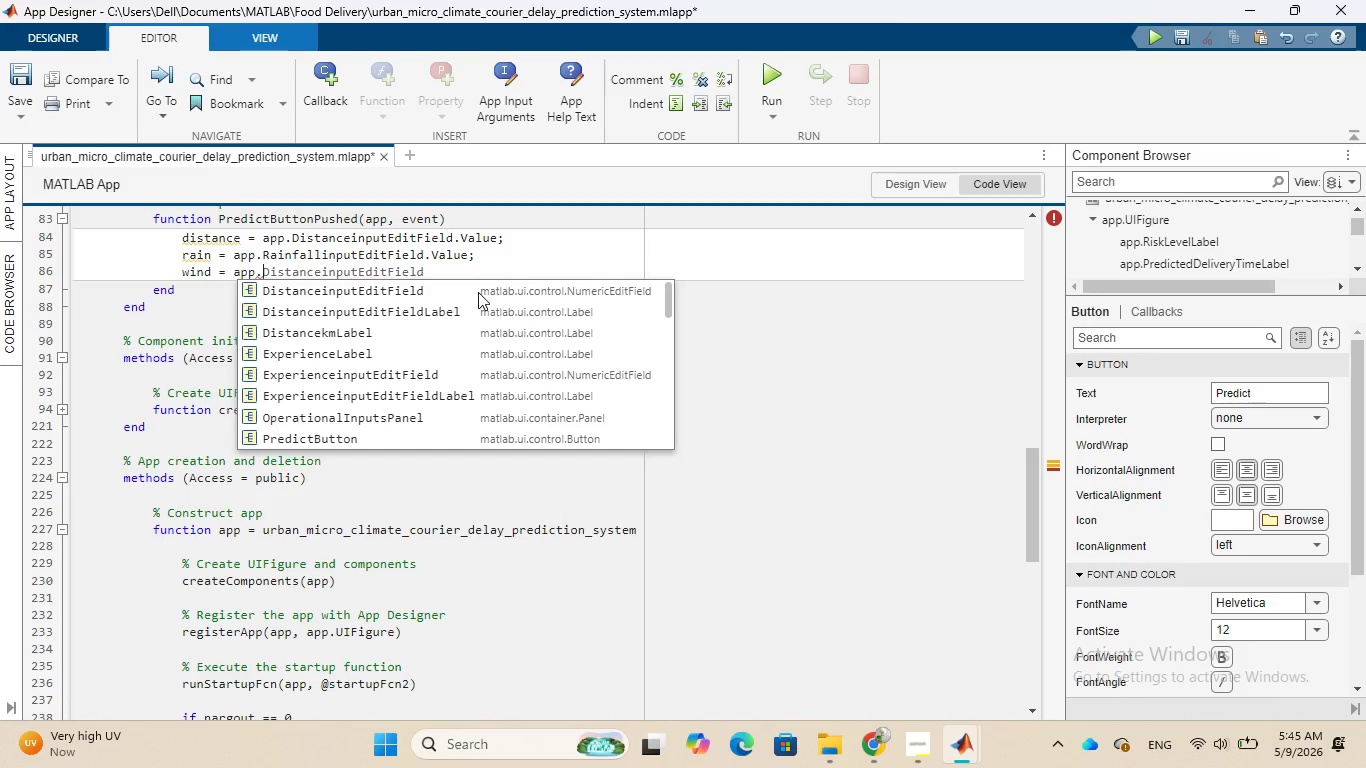 
type(wind)
 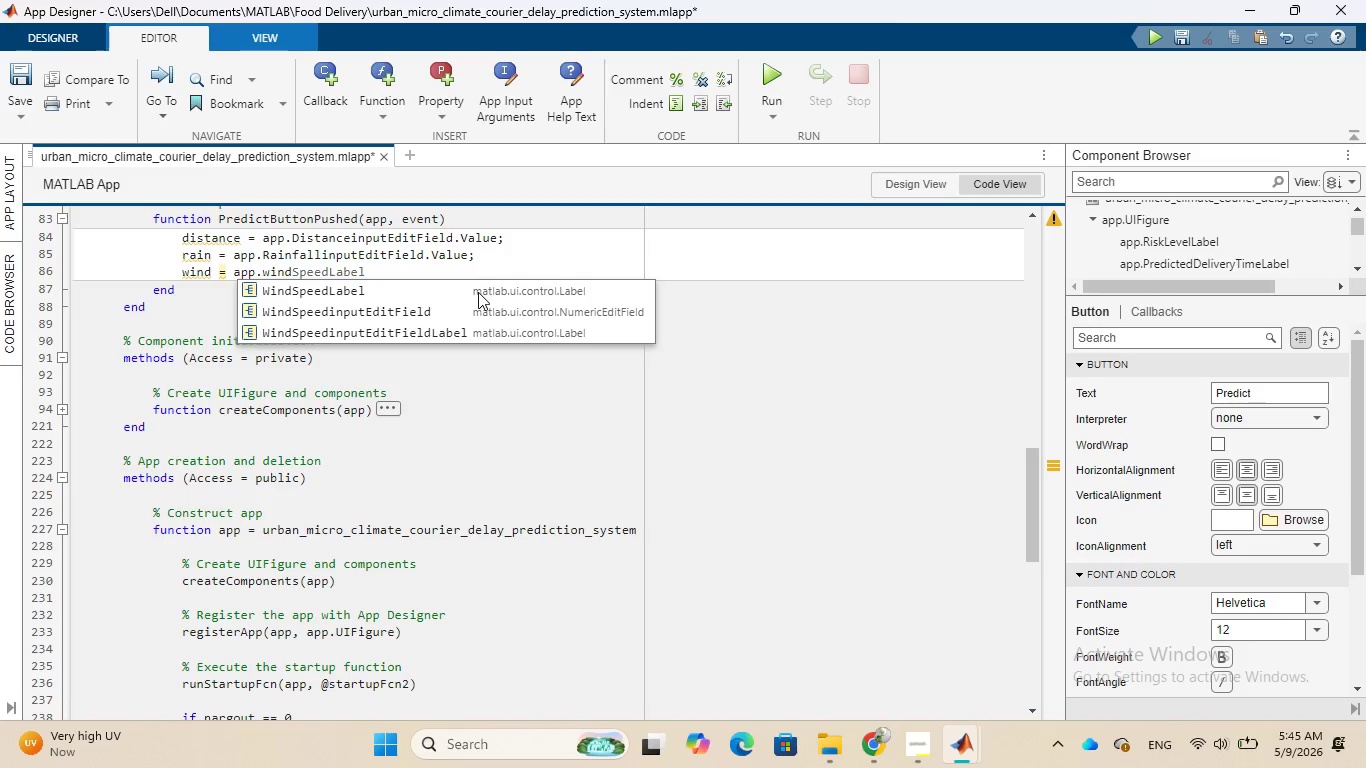 
left_click([458, 303])
 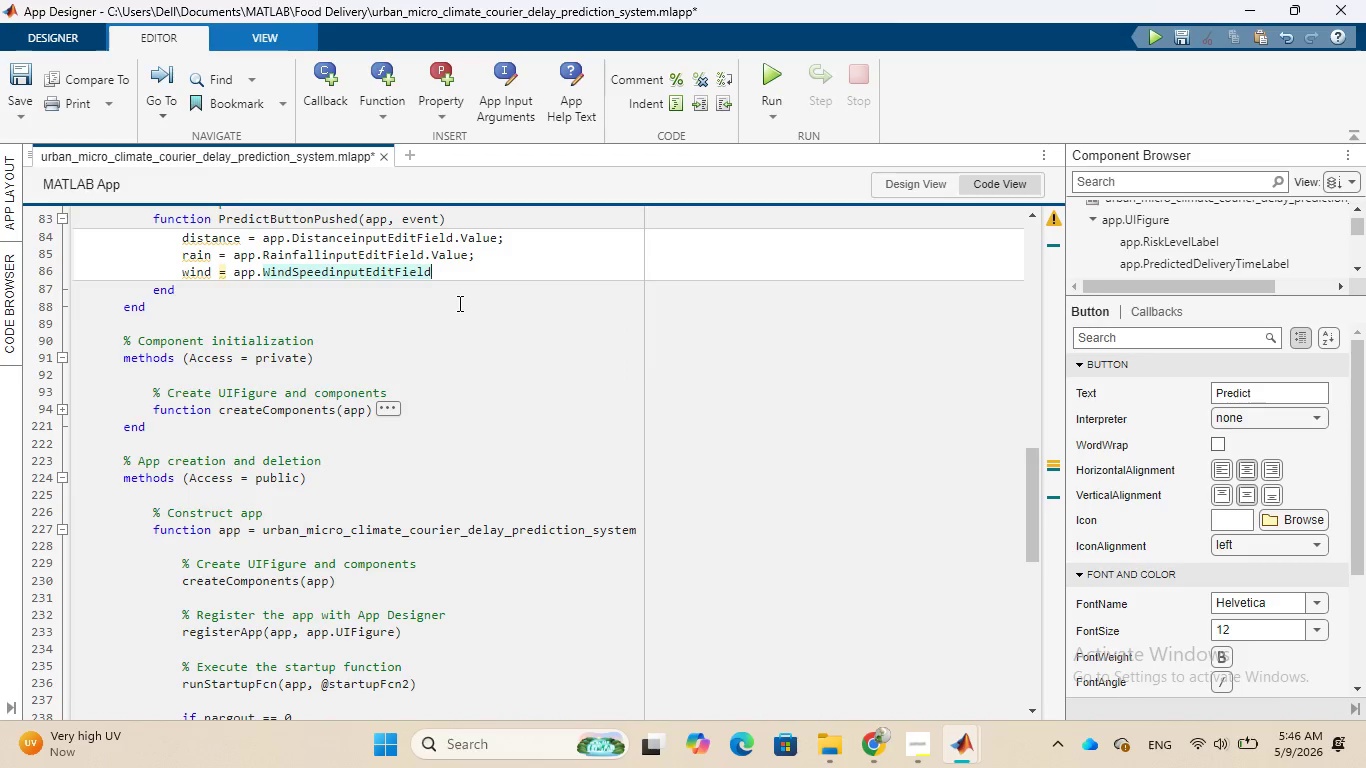 
key(Period)
 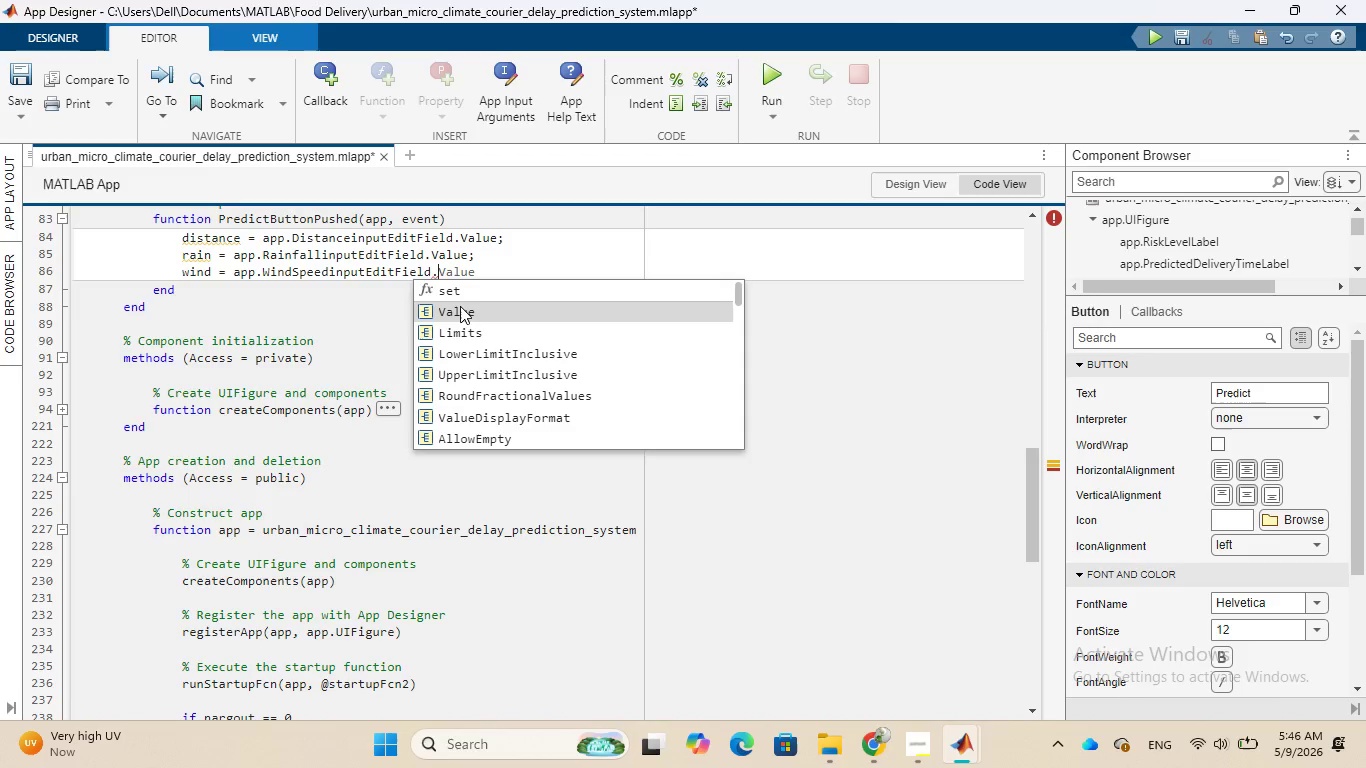 
left_click([461, 308])
 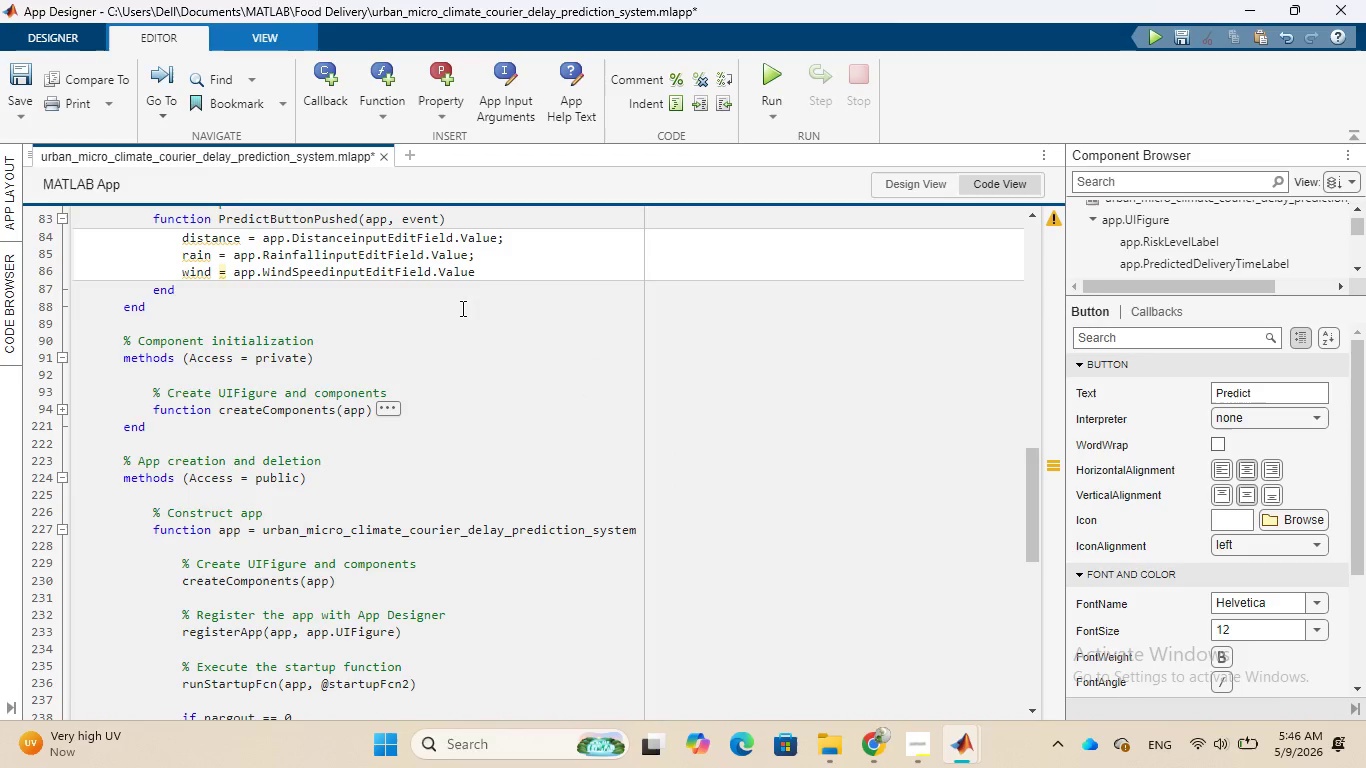 
key(Semicolon)
 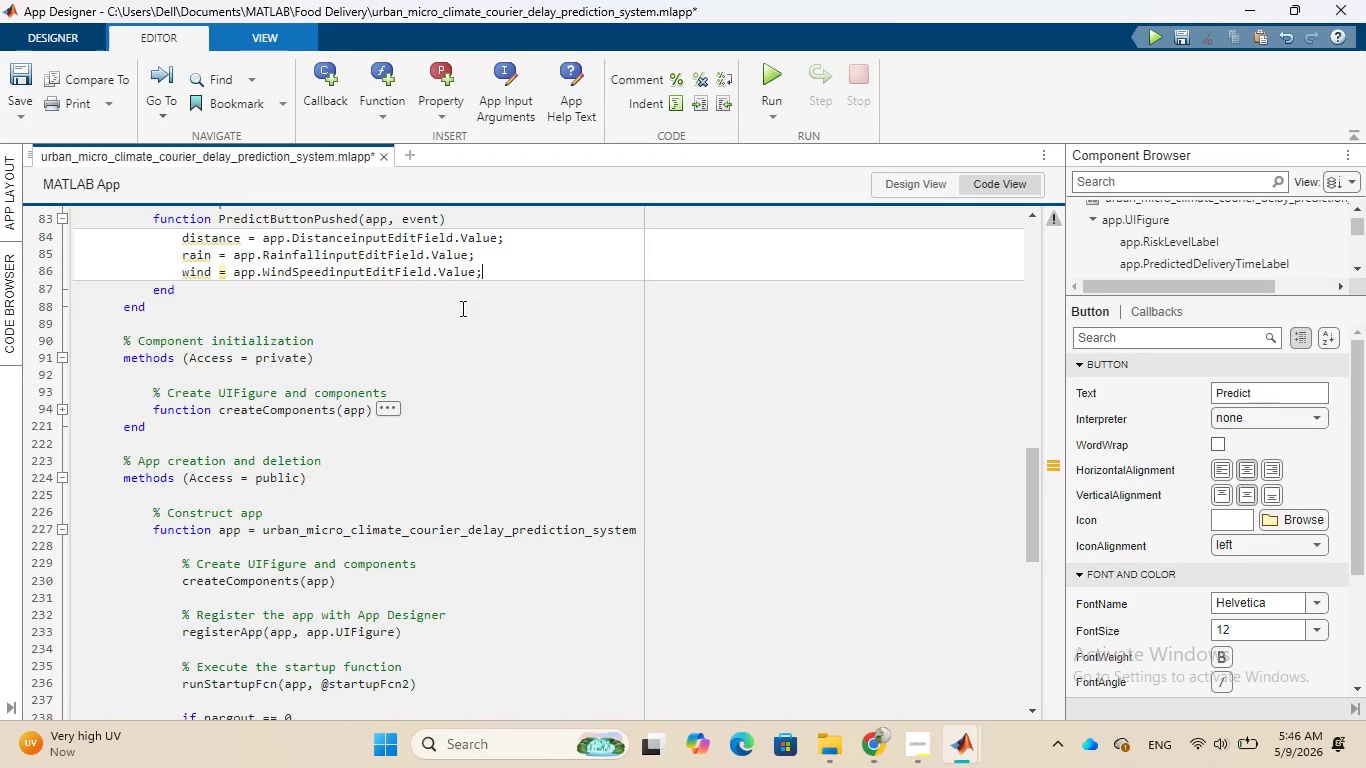 
key(Enter)
 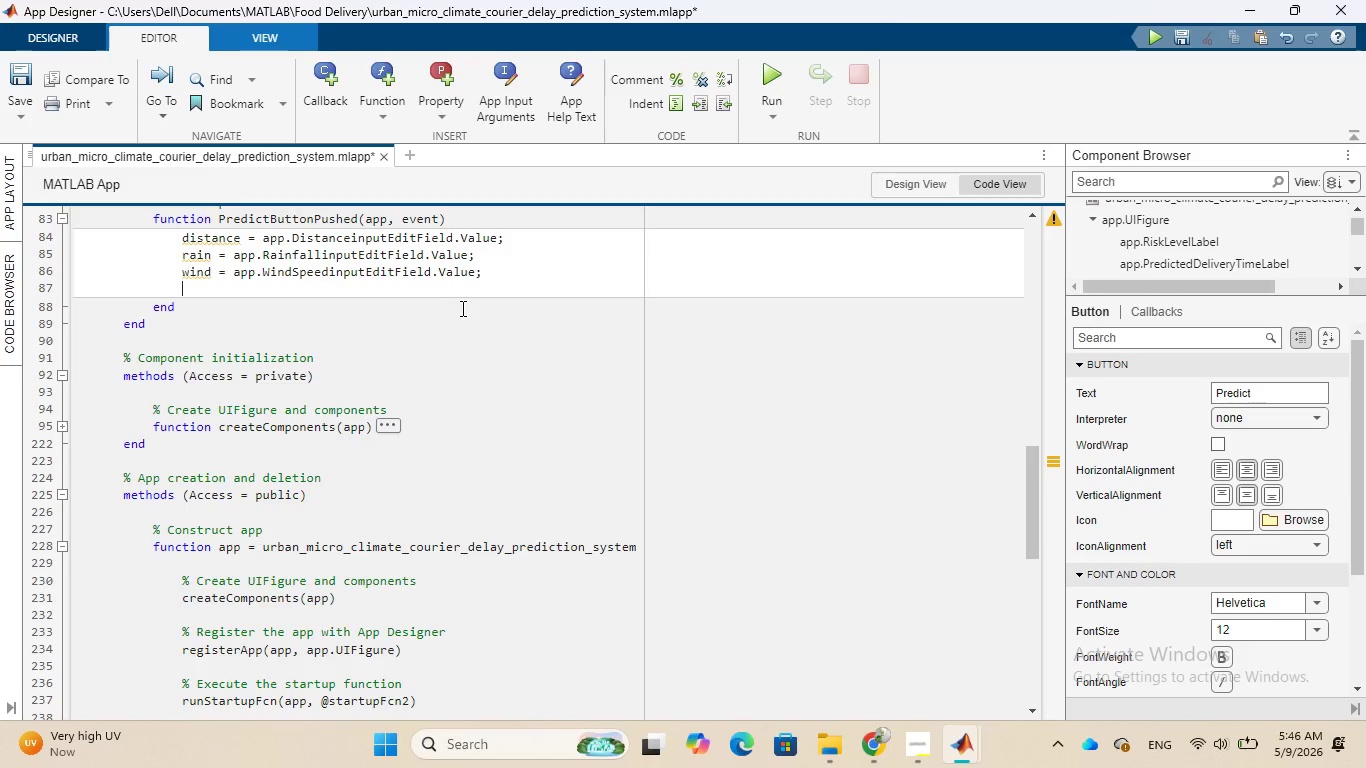 
wait(5.36)
 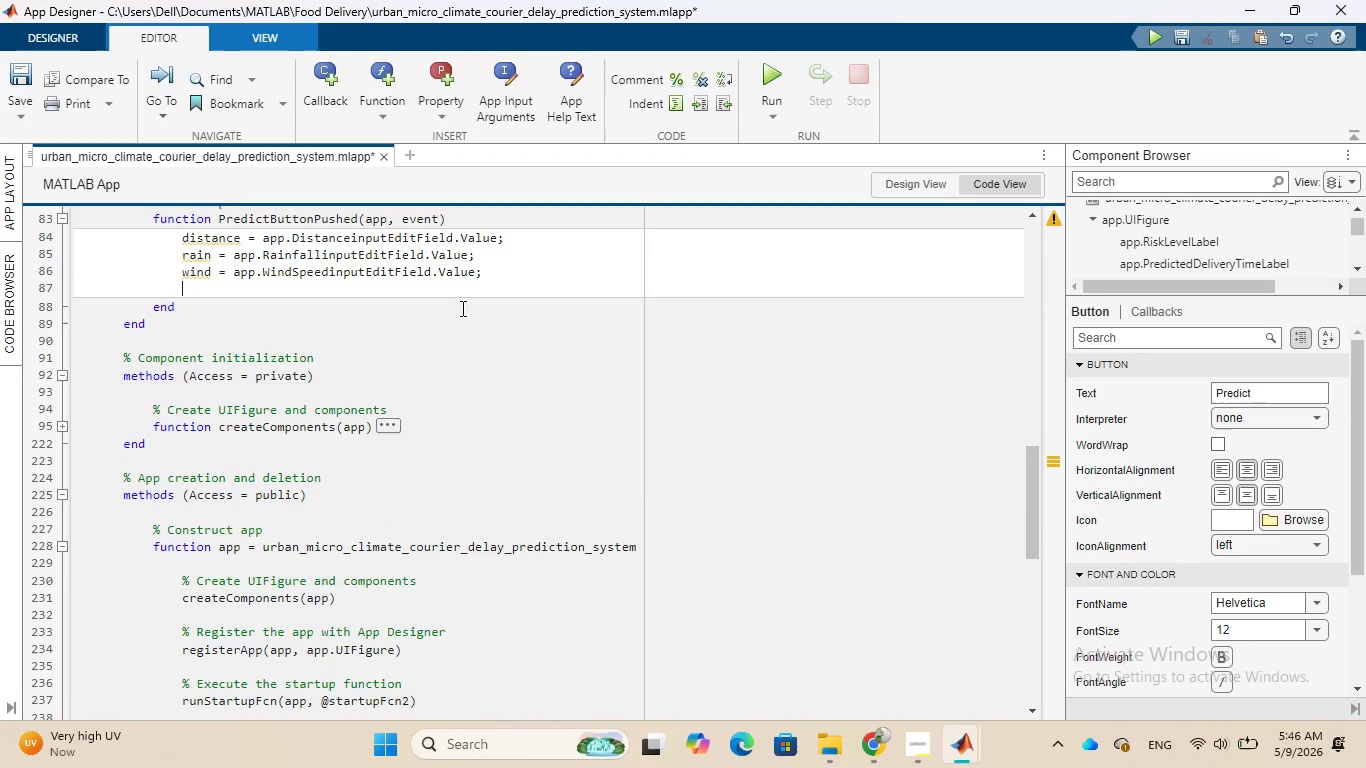 
type(temp = )
 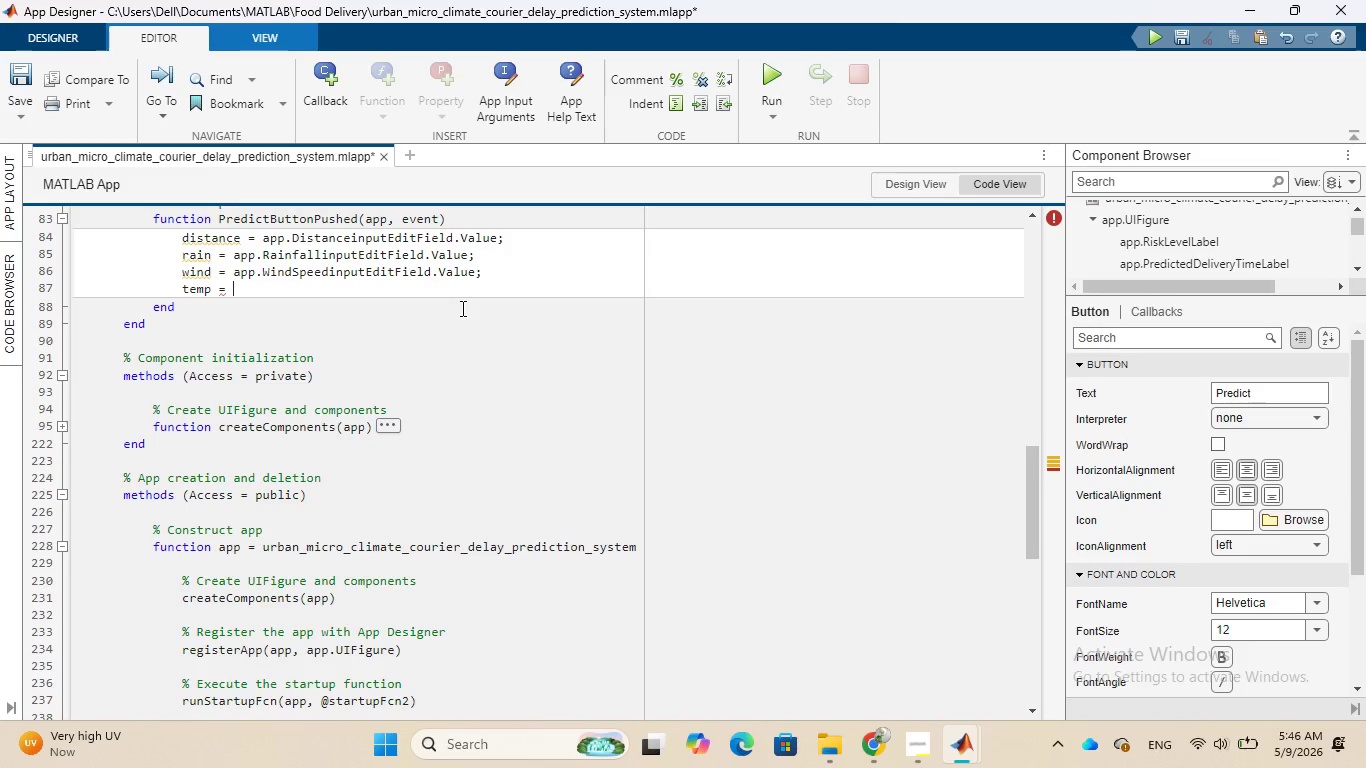 
wait(6.8)
 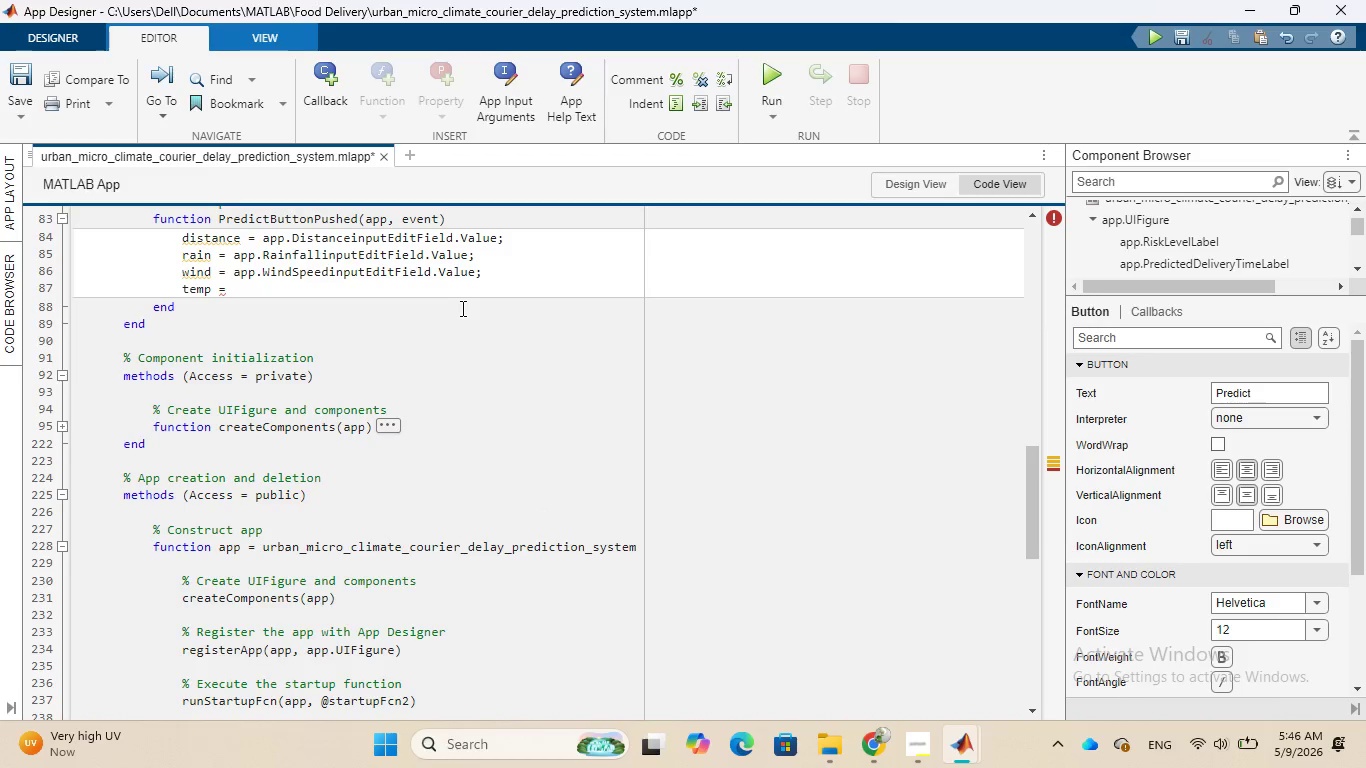 
type(app.)
 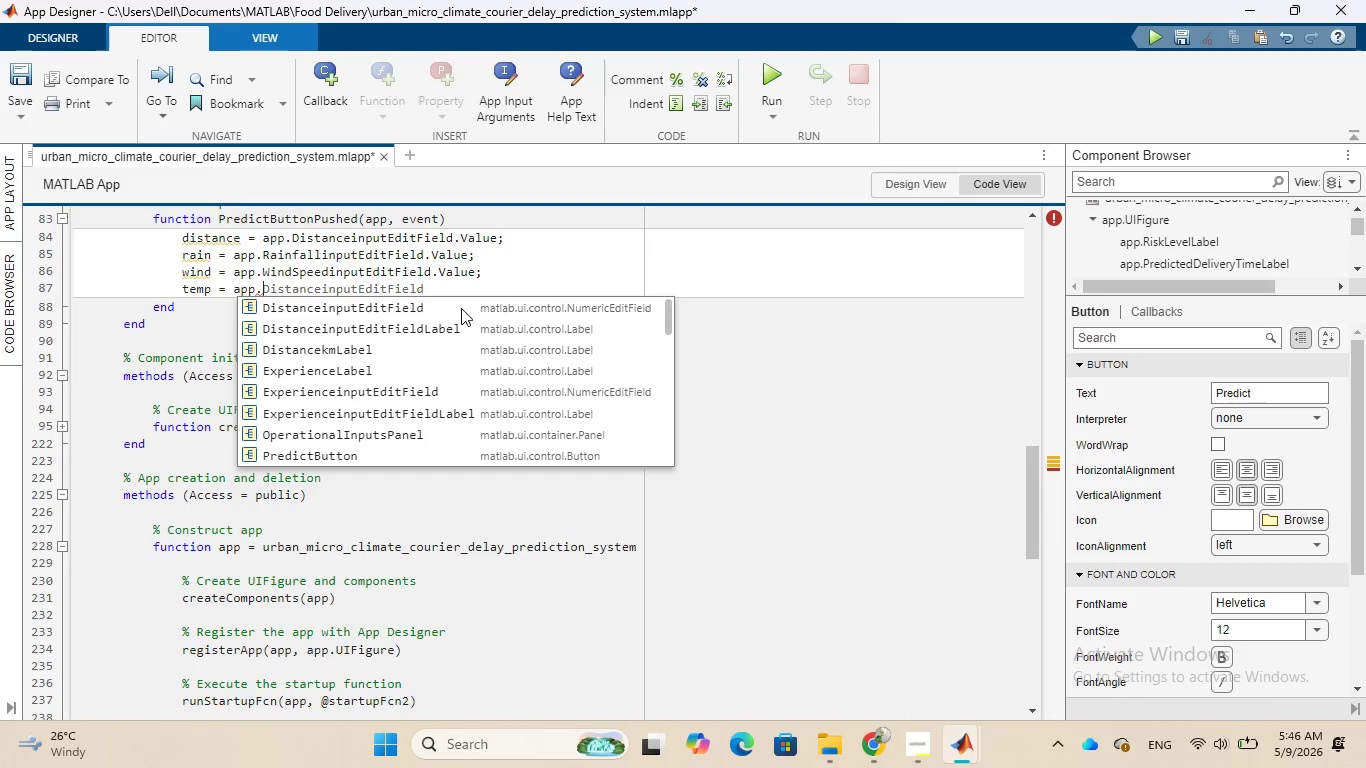 
type(Temp)
 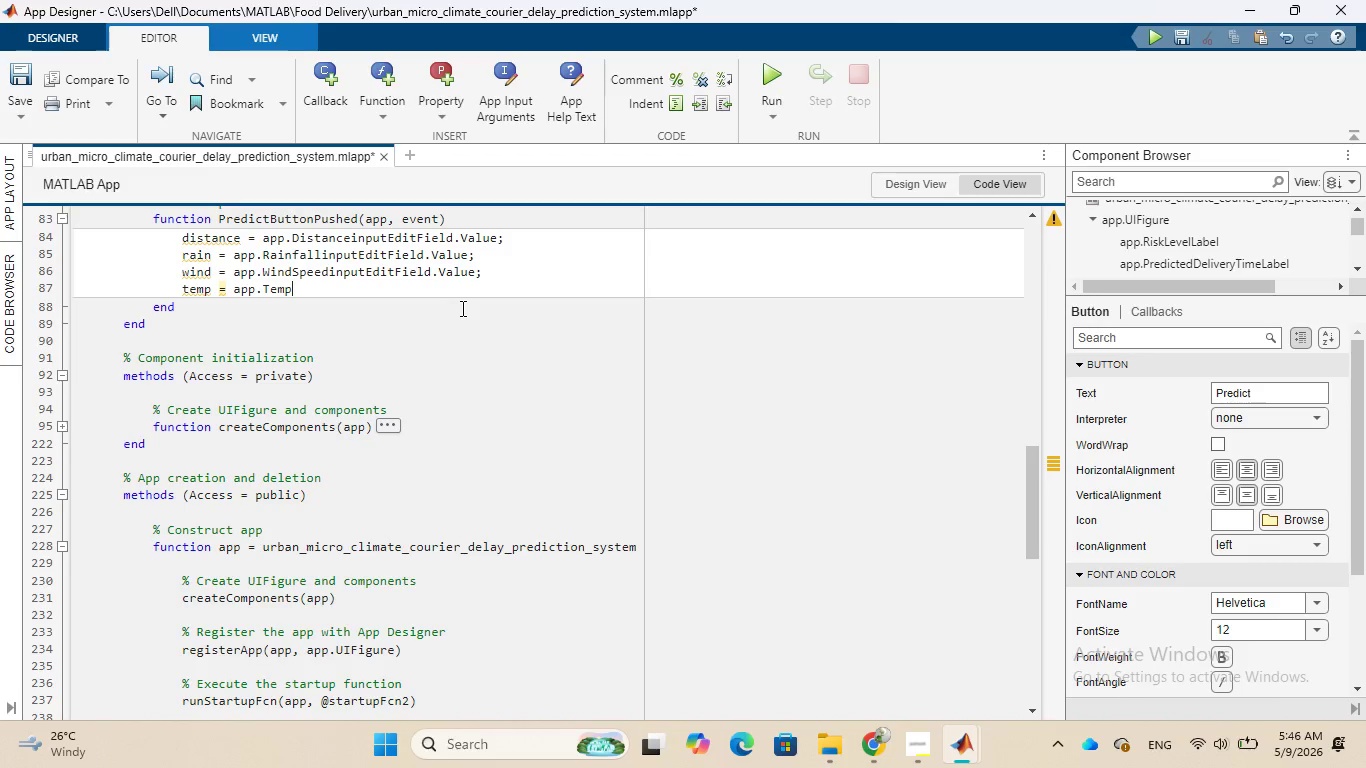 
type(Field.)
 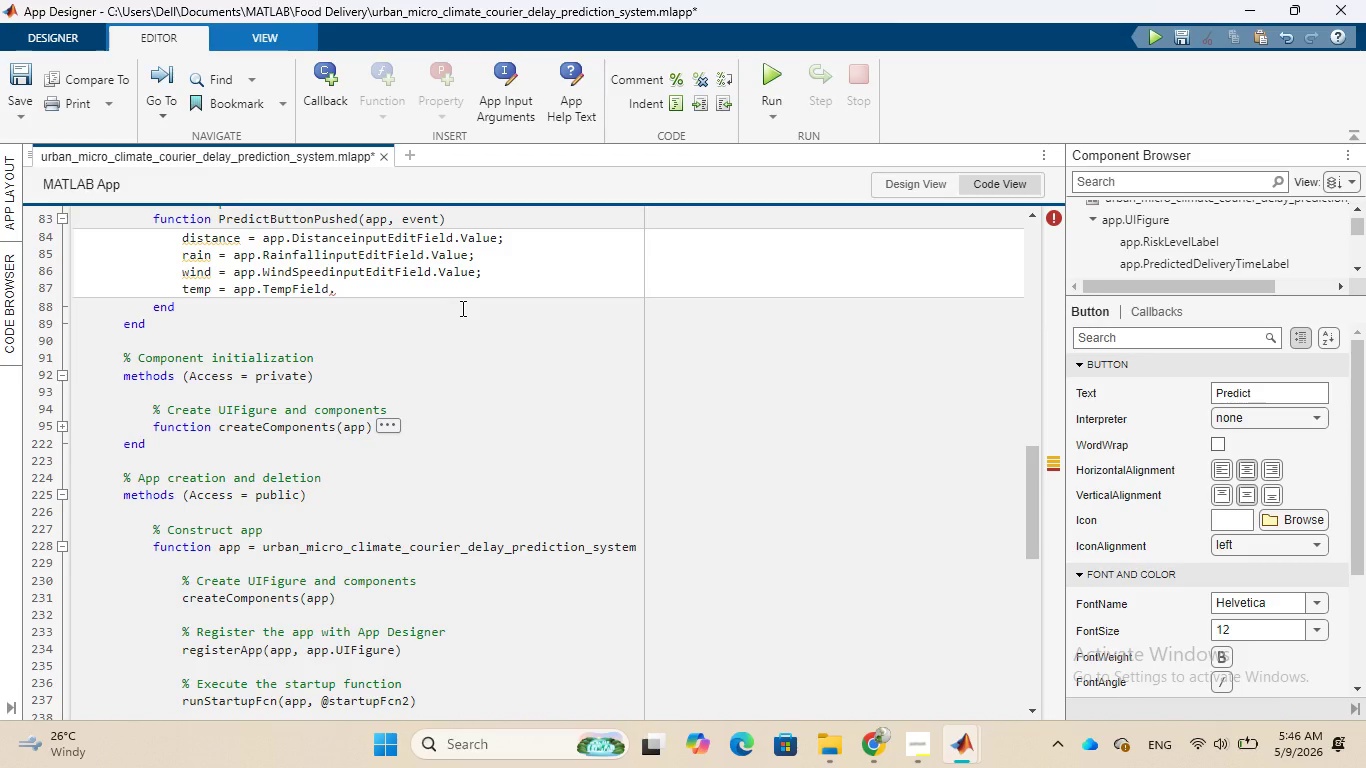 
type(Value)
 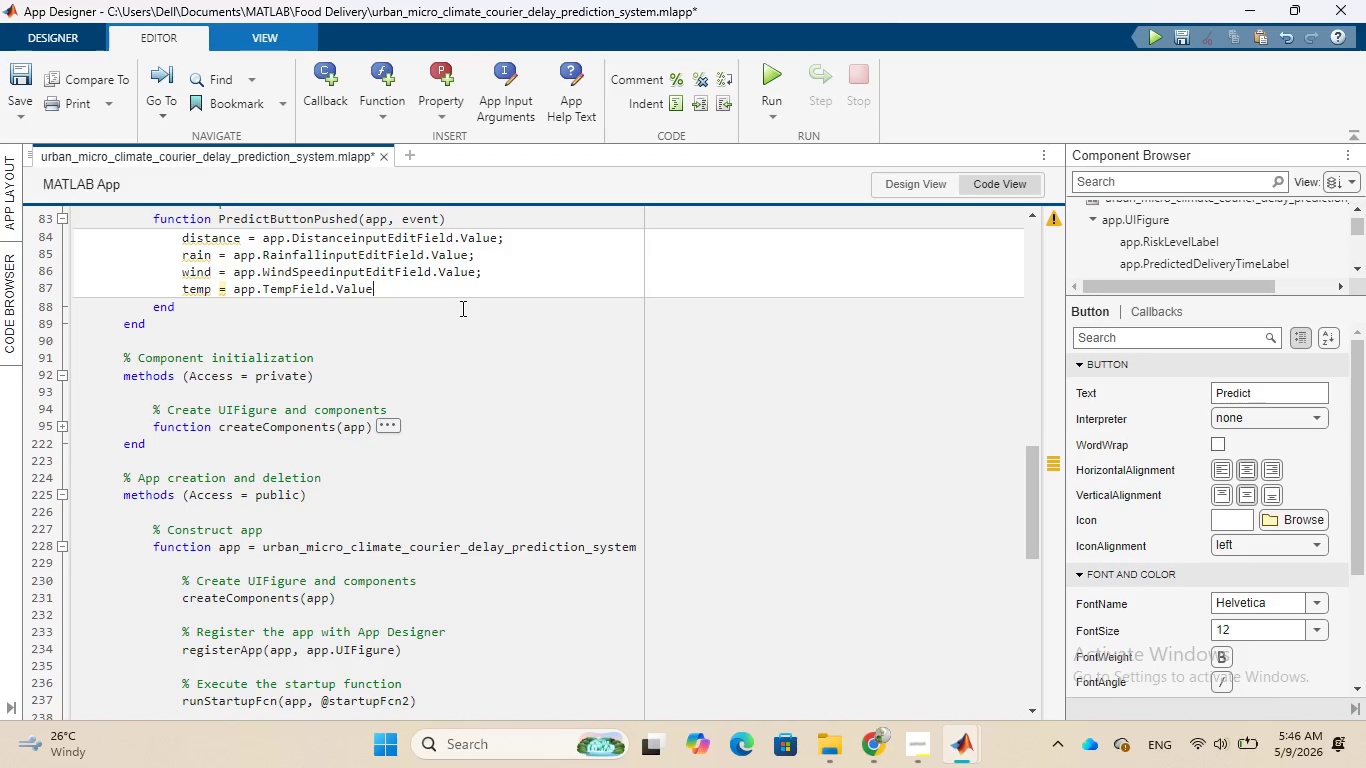 
wait(5.19)
 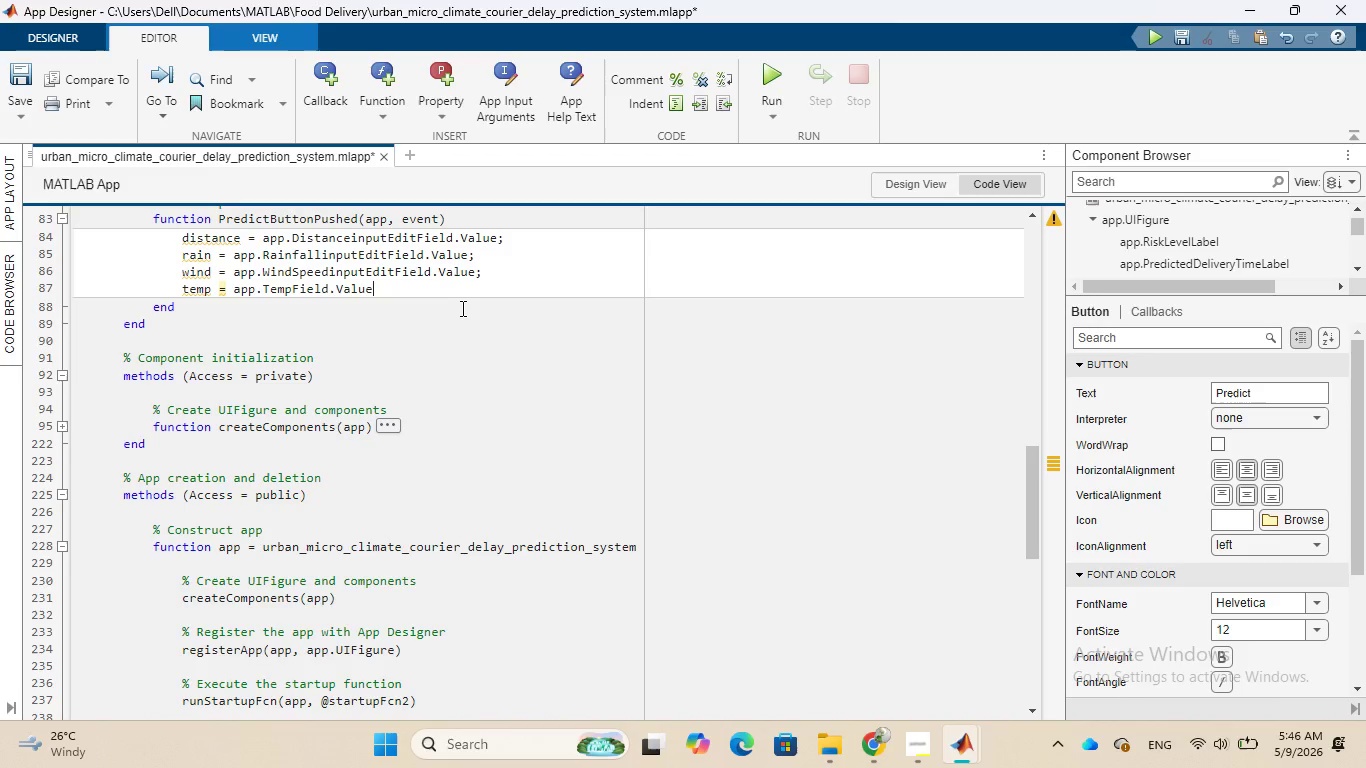 
key(Semicolon)
 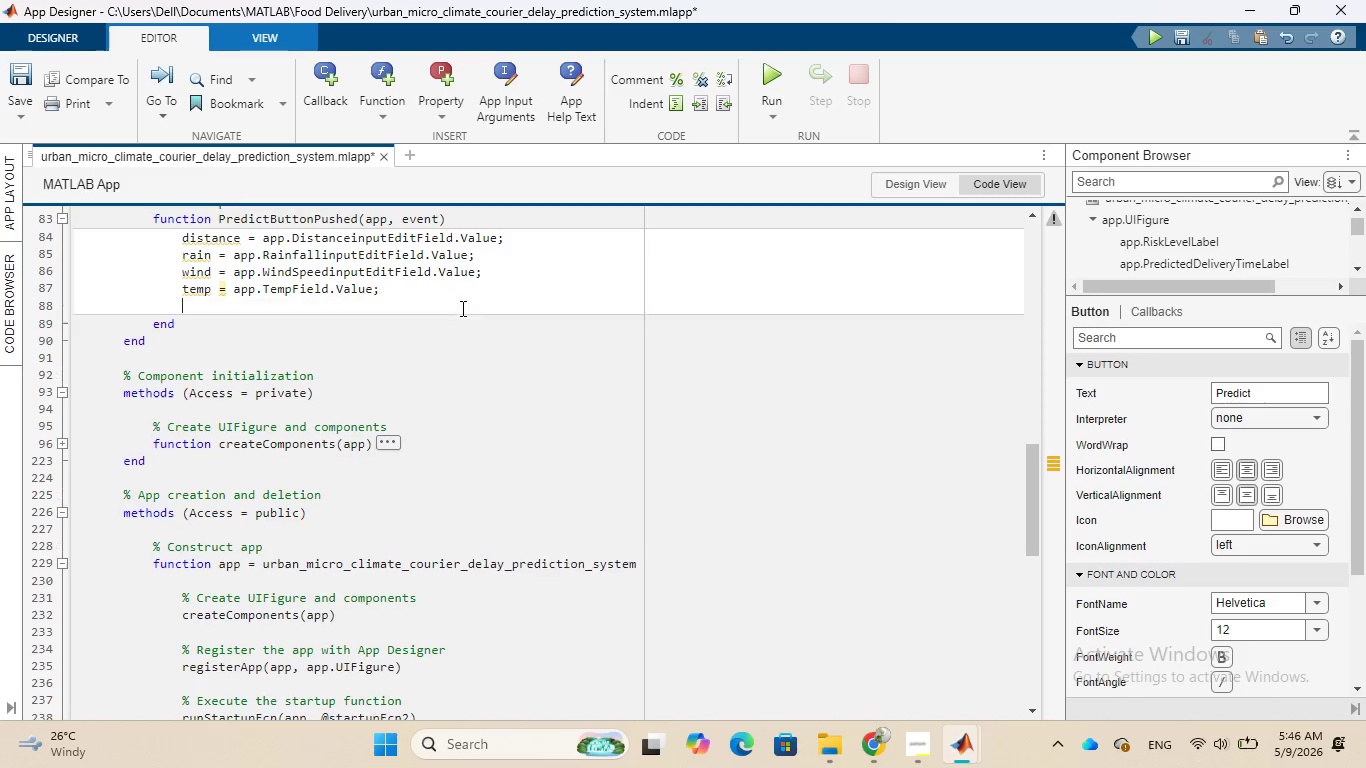 
key(Enter)
 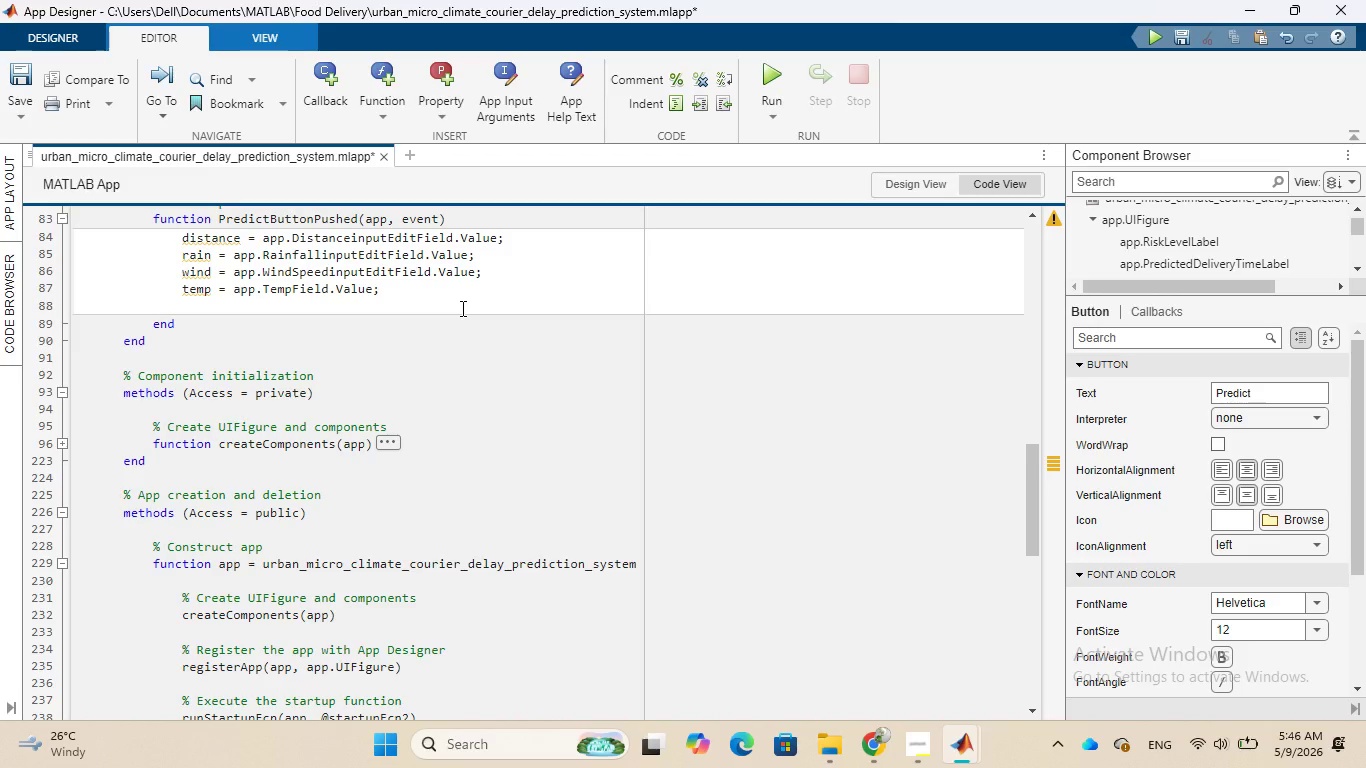 
wait(7.59)
 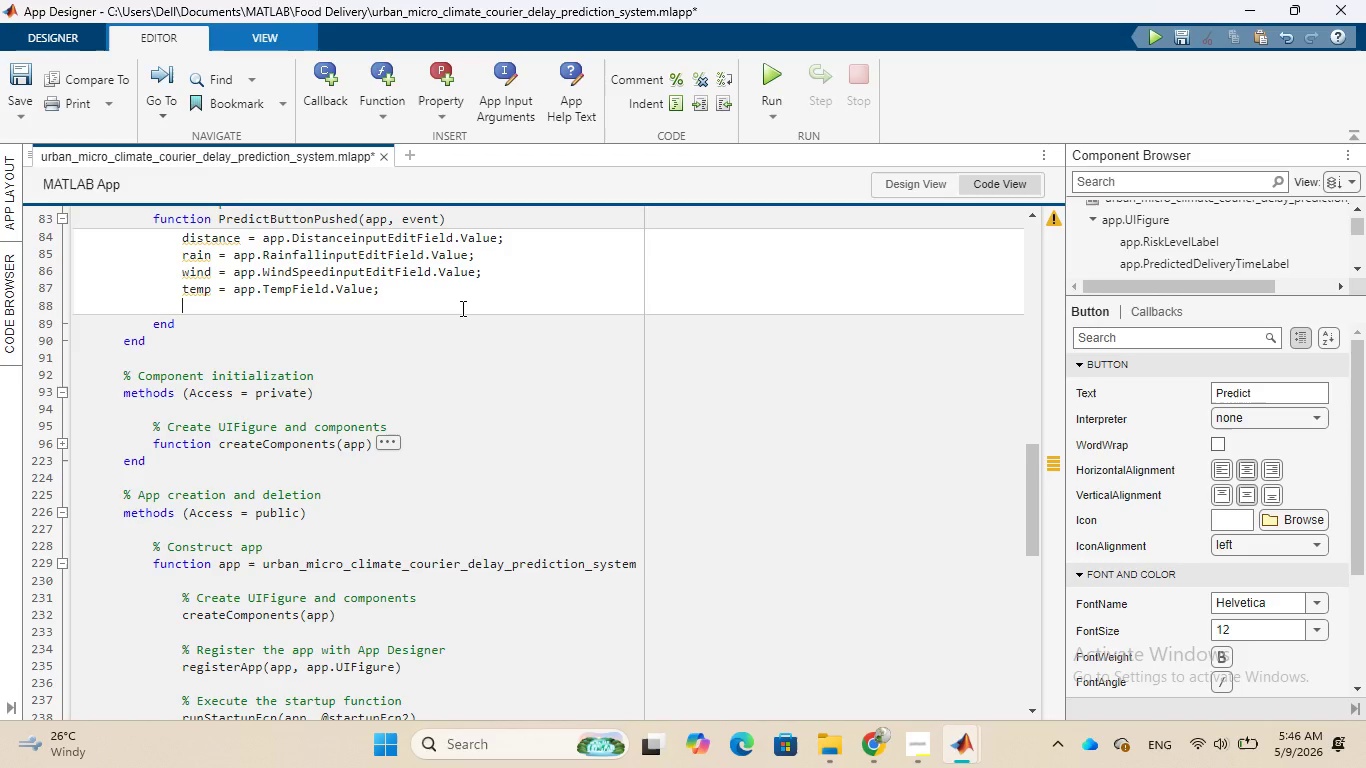 
type(exper)
 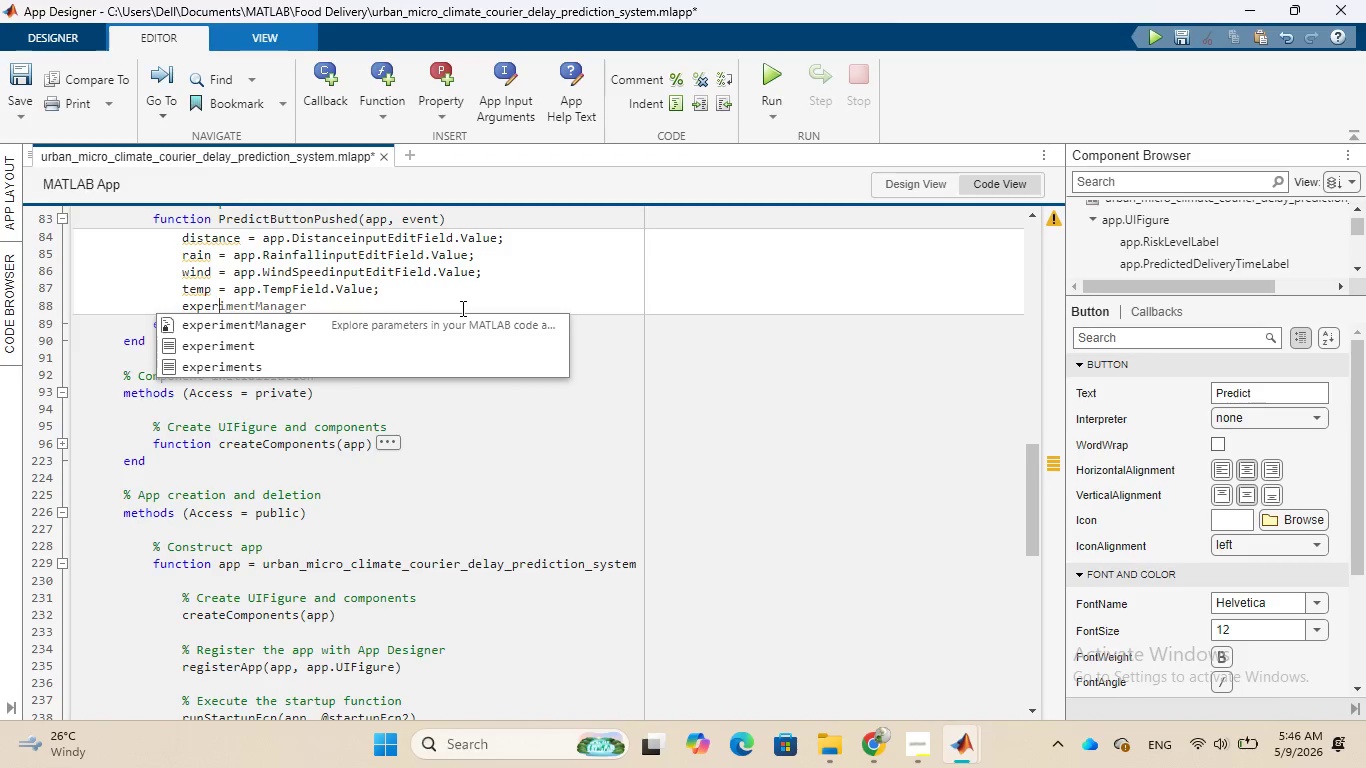 
type(ience = app.)
 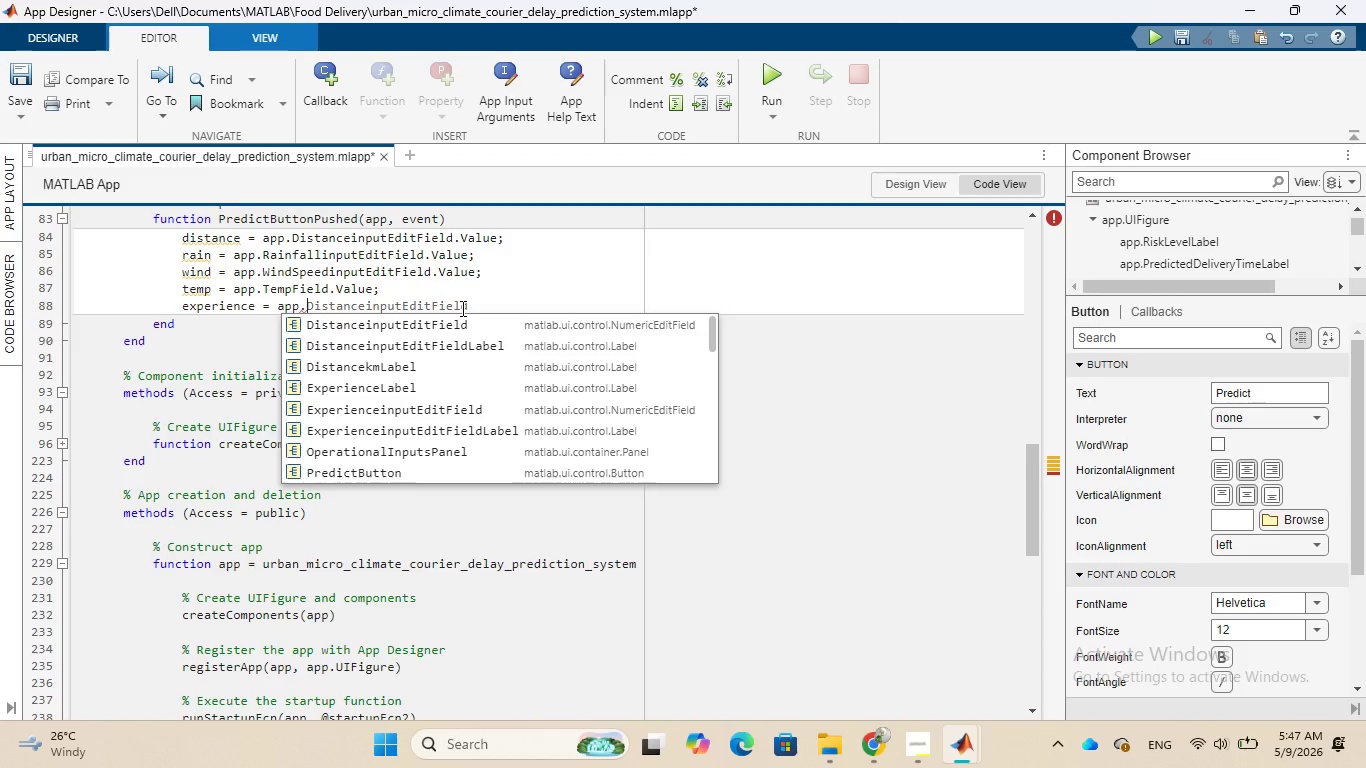 
wait(18.11)
 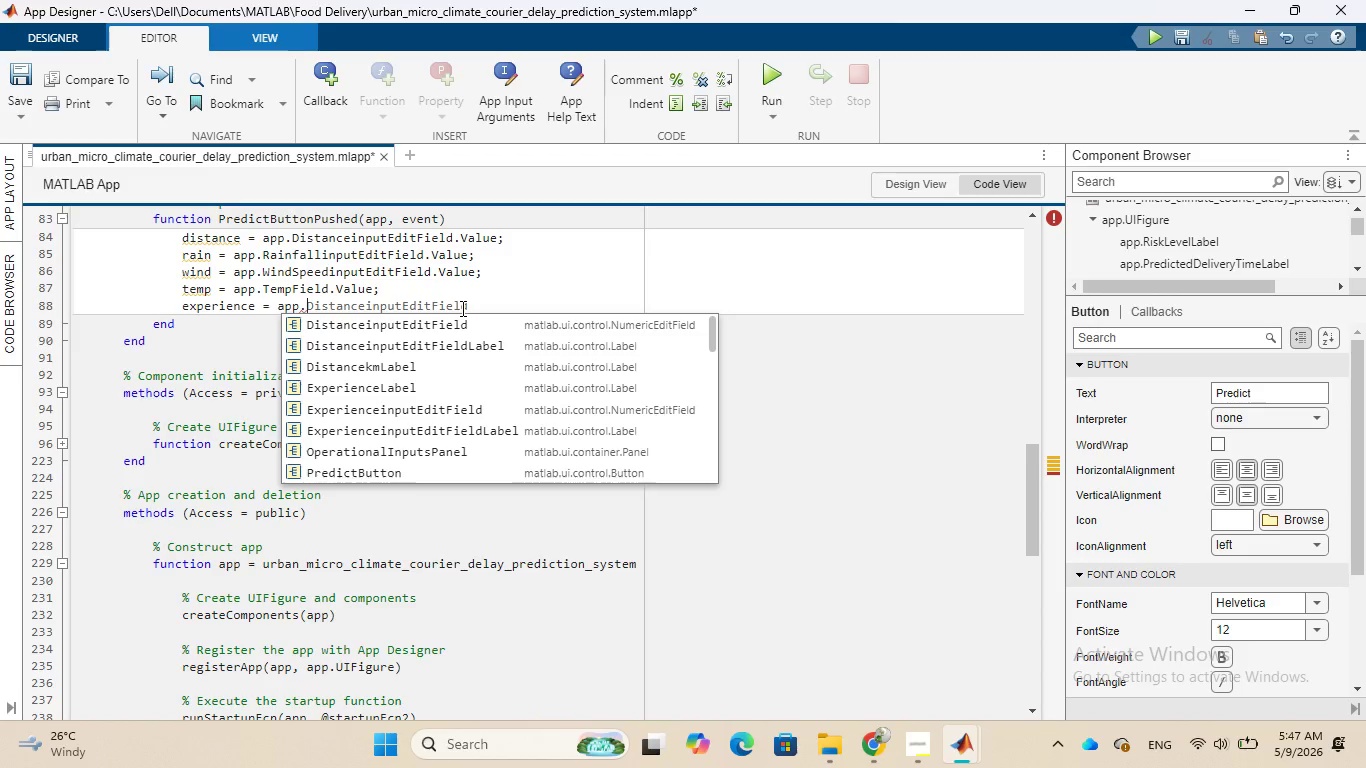 
type(Experience)
 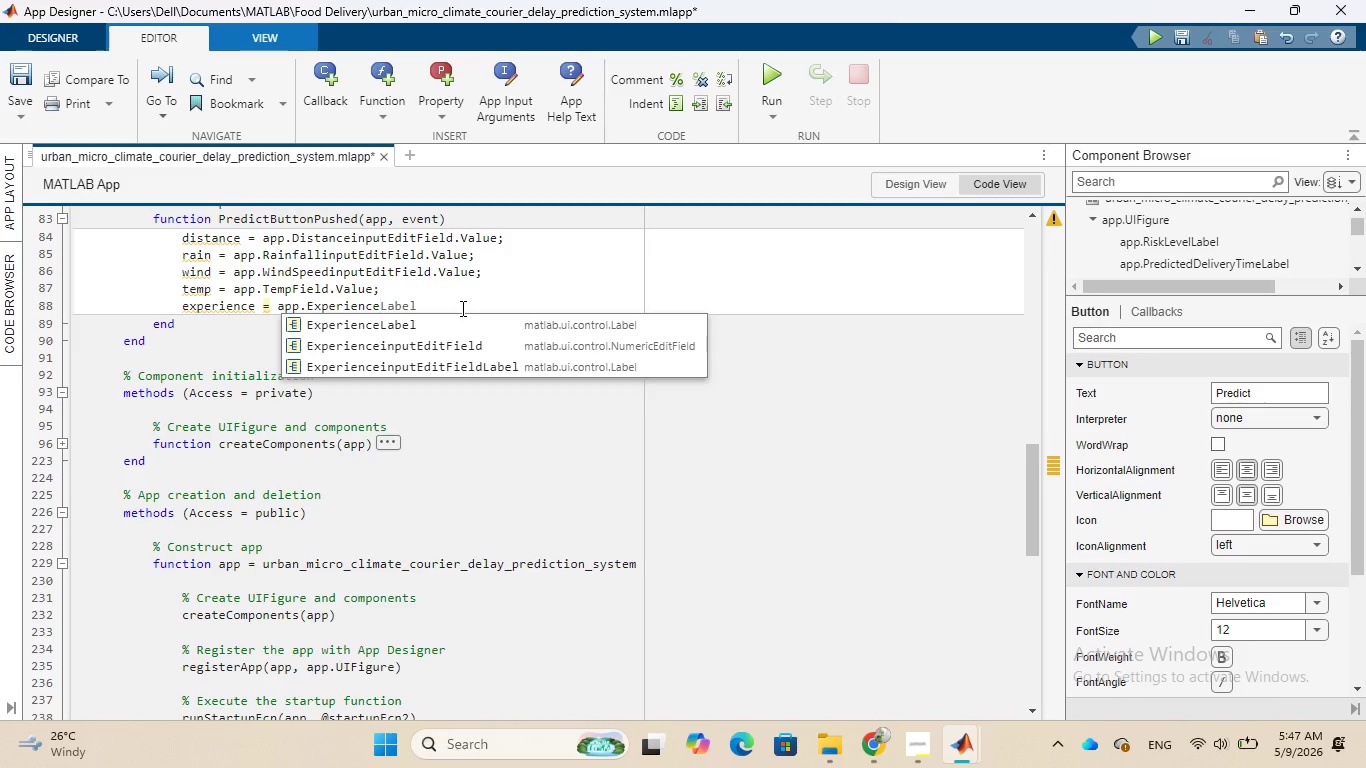 
wait(5.97)
 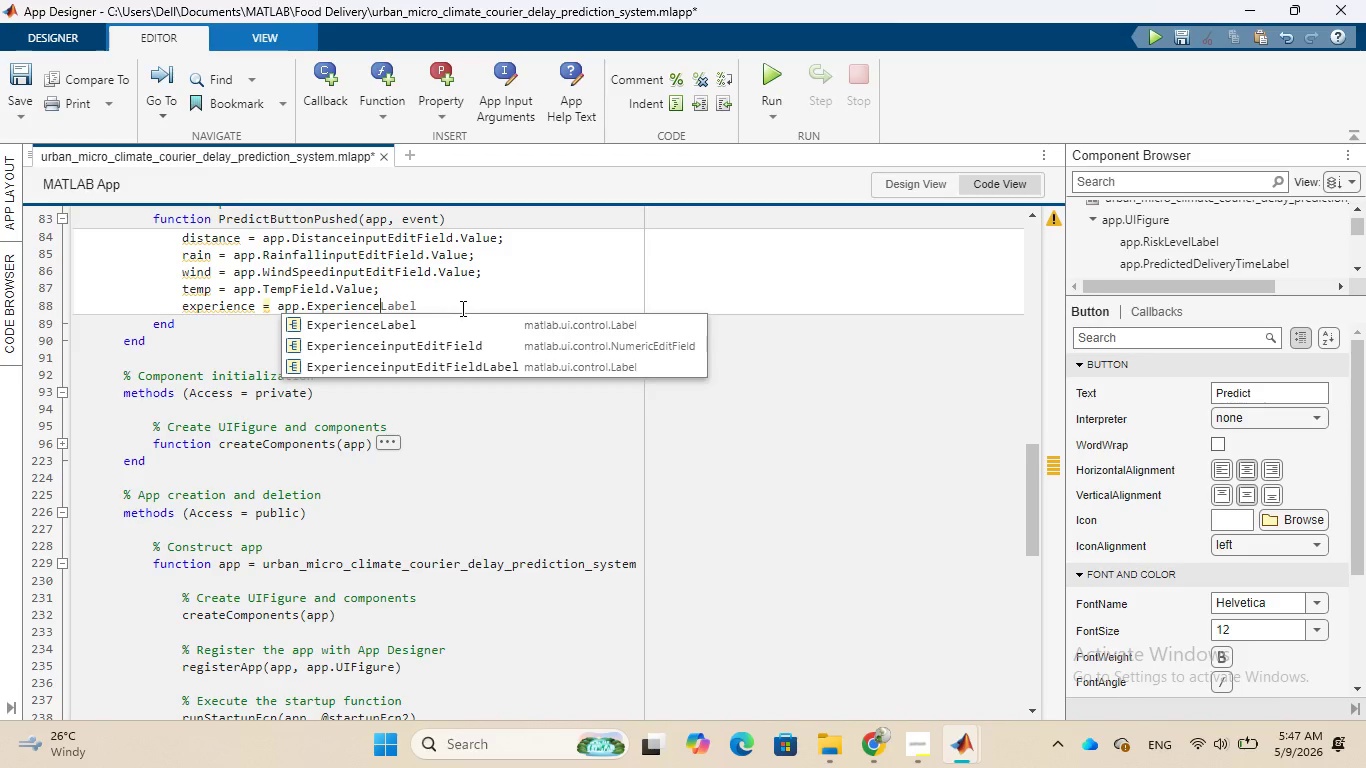 
type(Field.Value)
 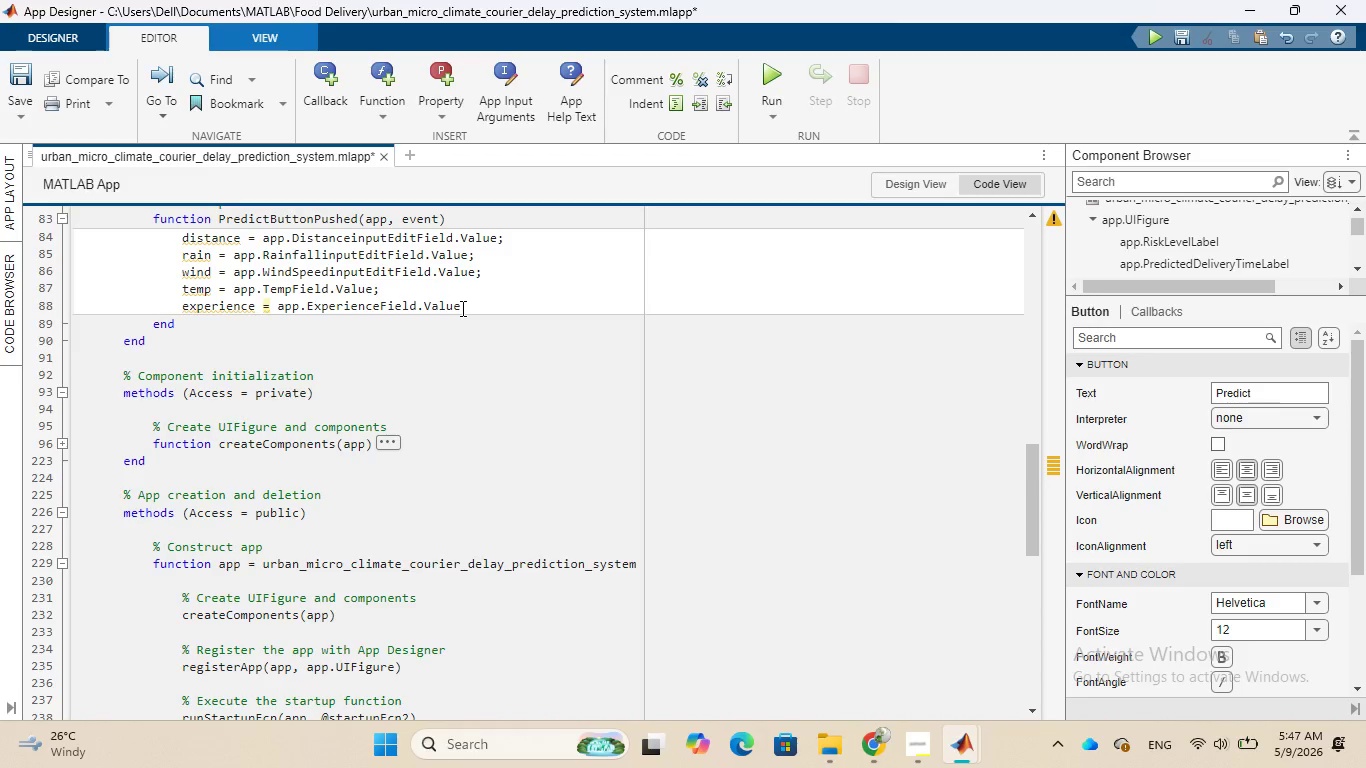 
wait(10.73)
 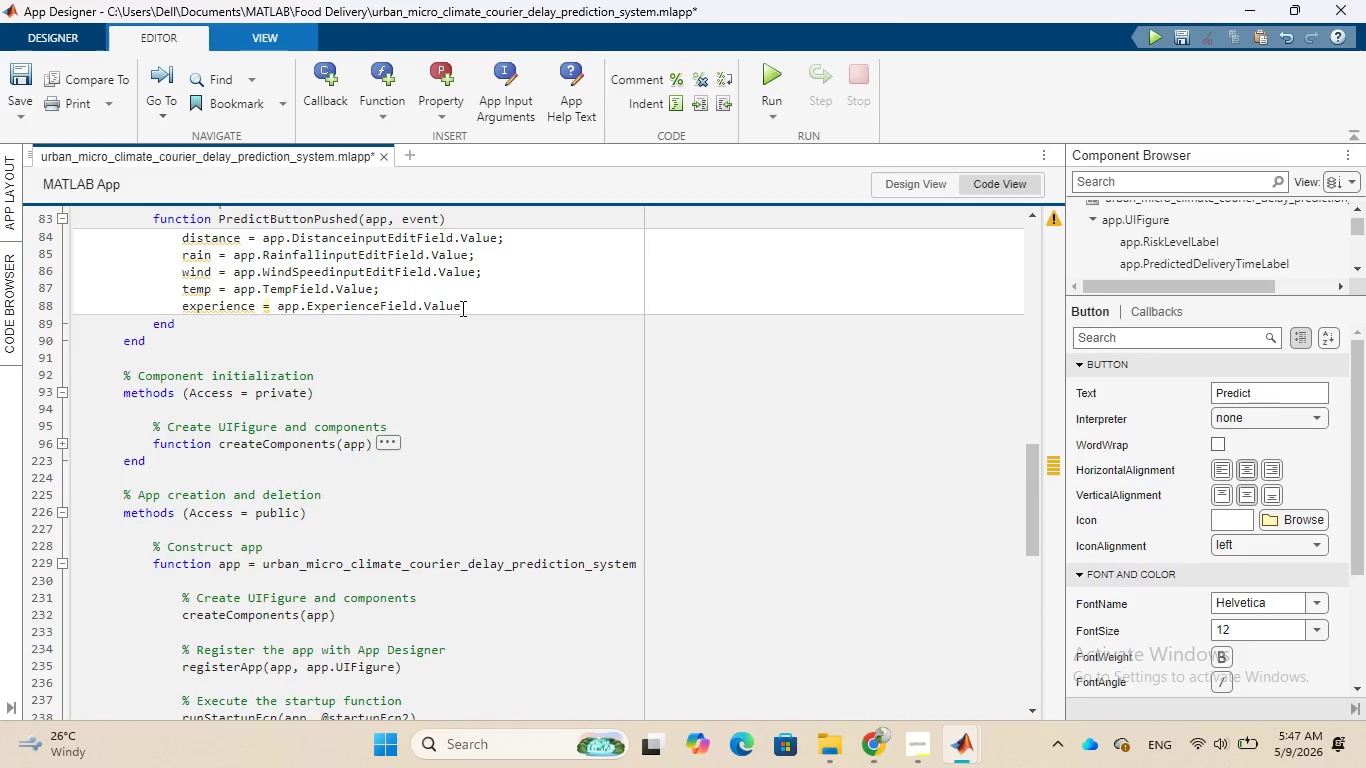 
key(Semicolon)
 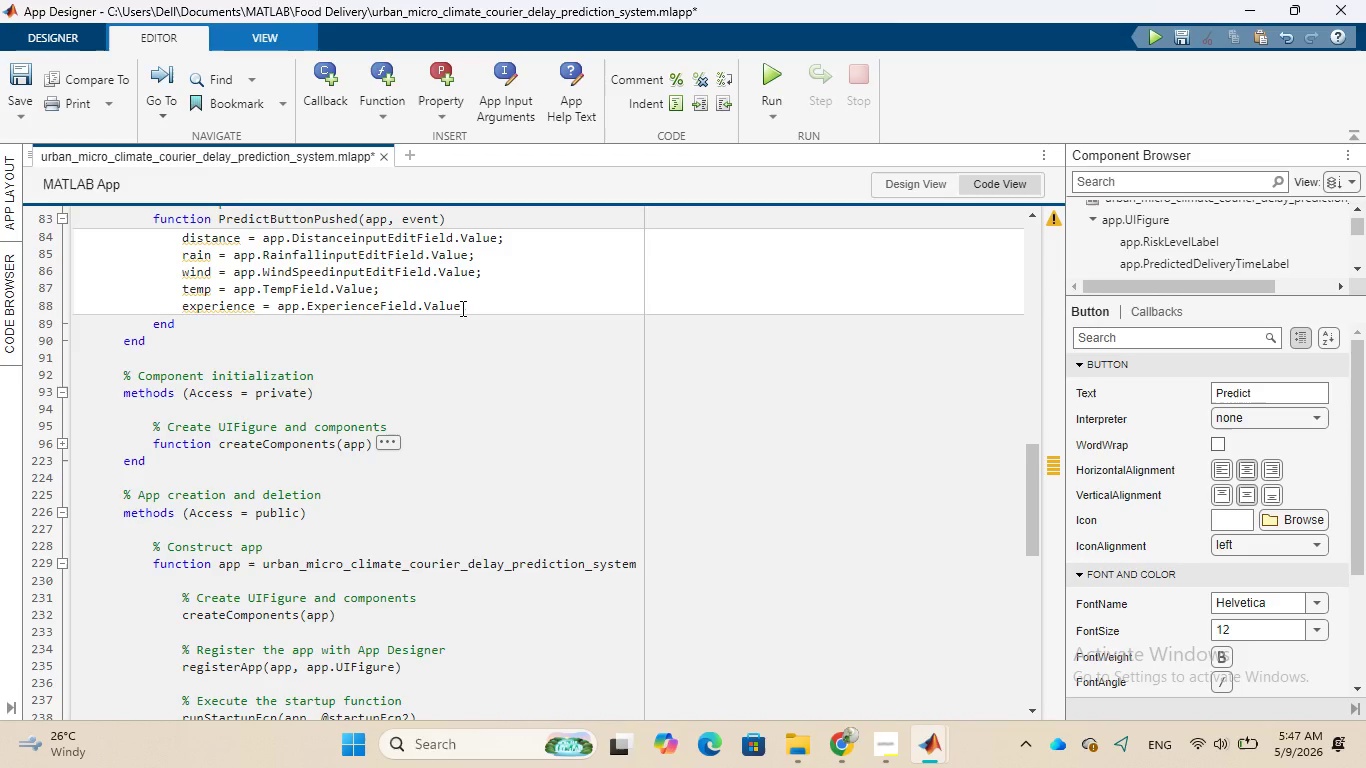 
wait(6.23)
 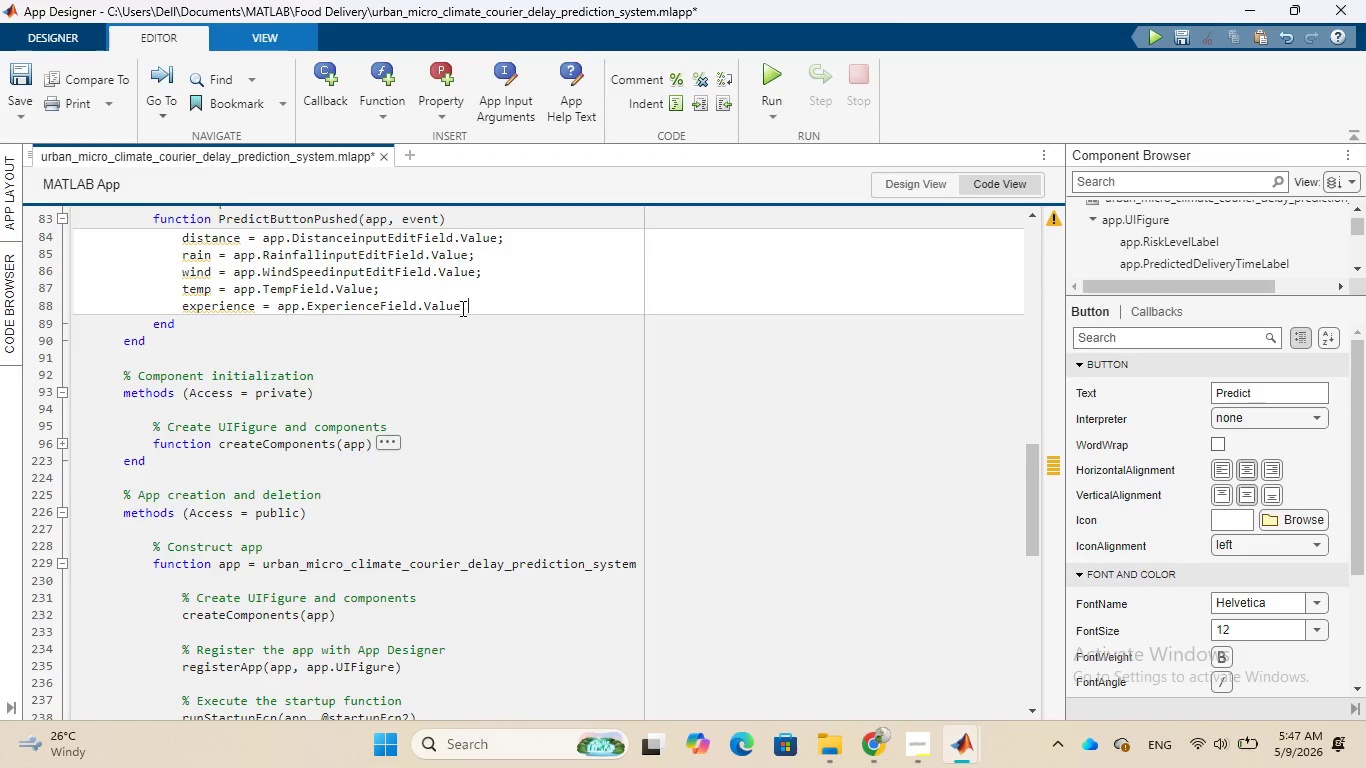 
left_click([387, 295])
 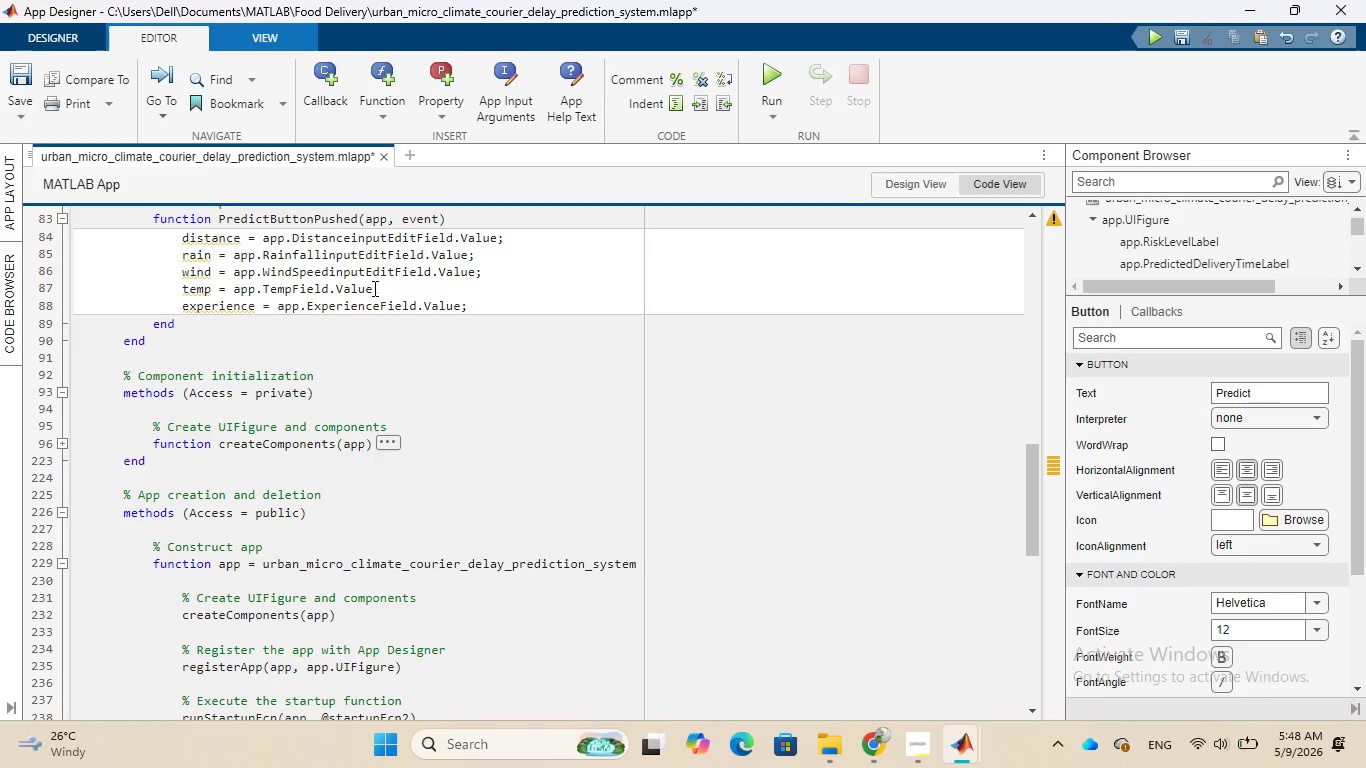 
hold_key(key=Backspace, duration=0.66)
 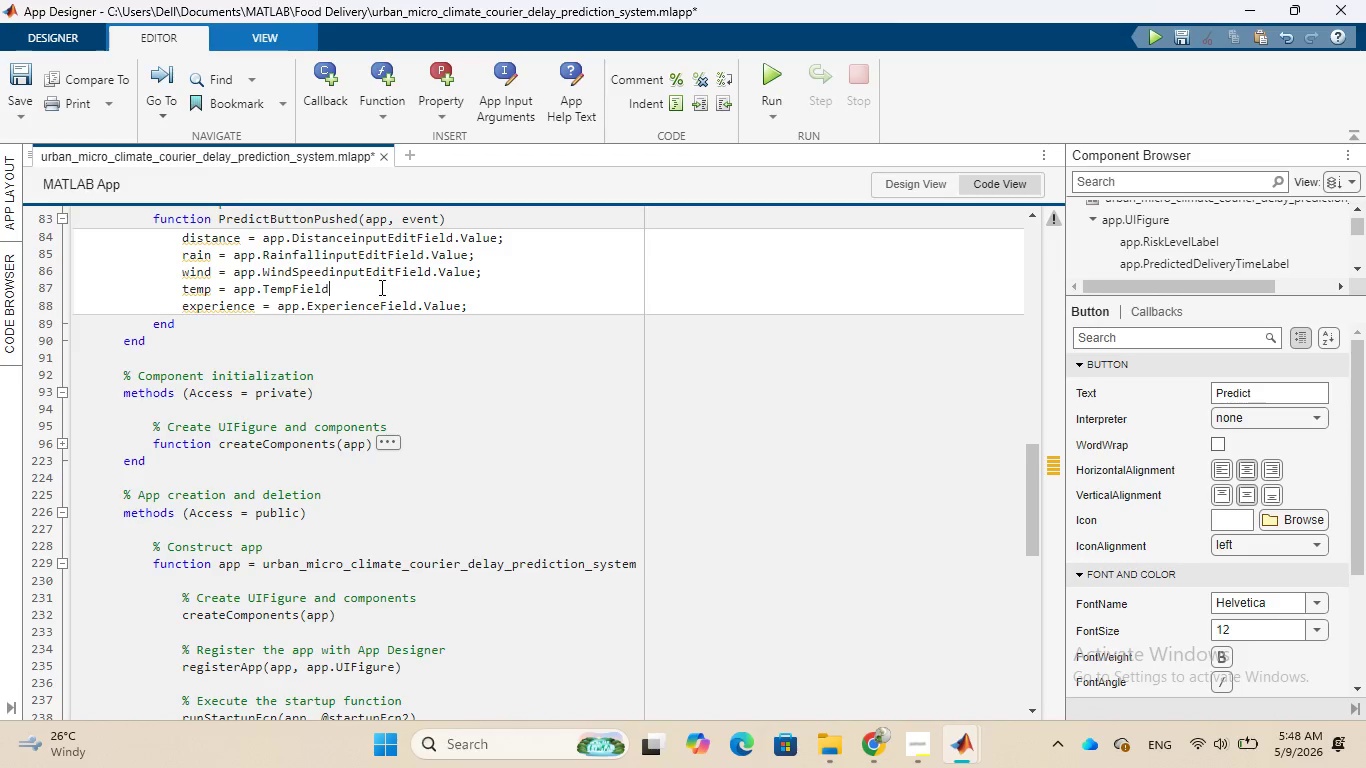 
hold_key(key=Backspace, duration=0.69)
 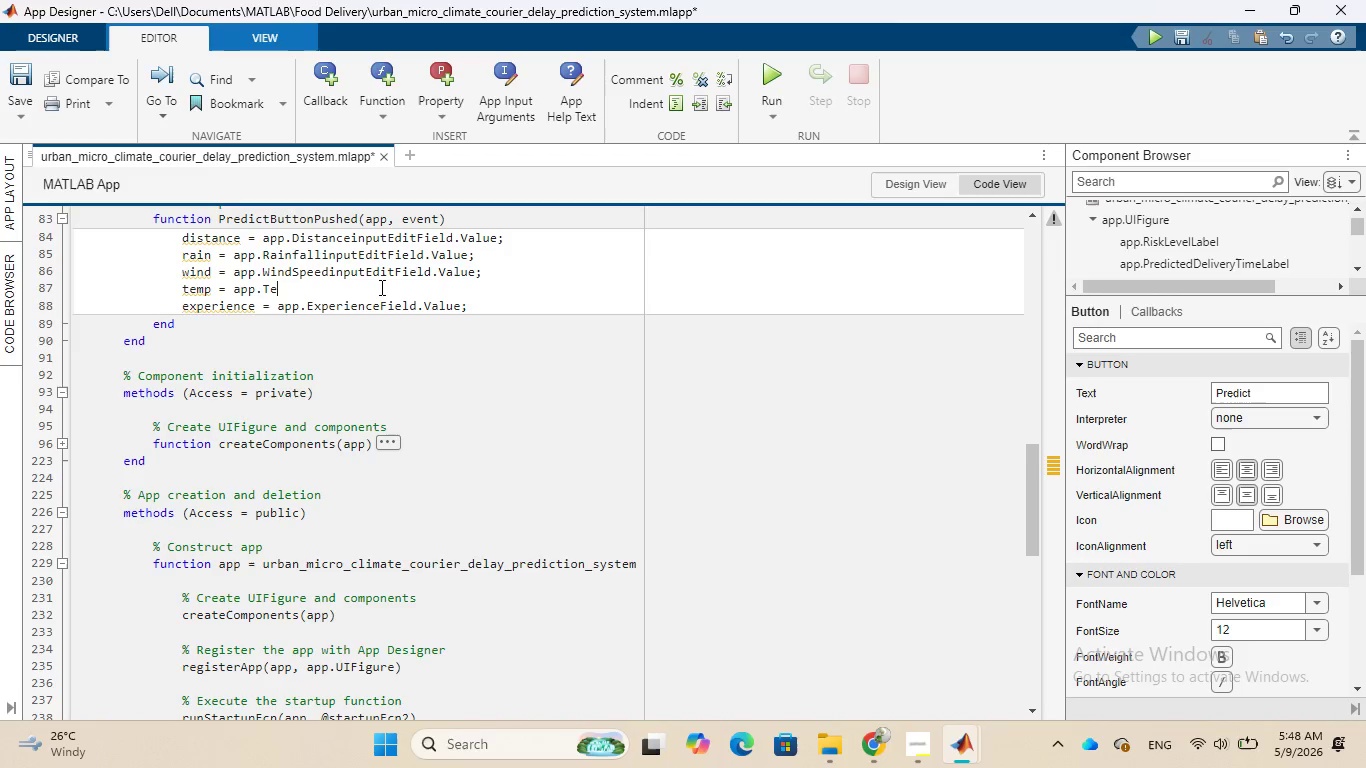 
key(Backspace)
 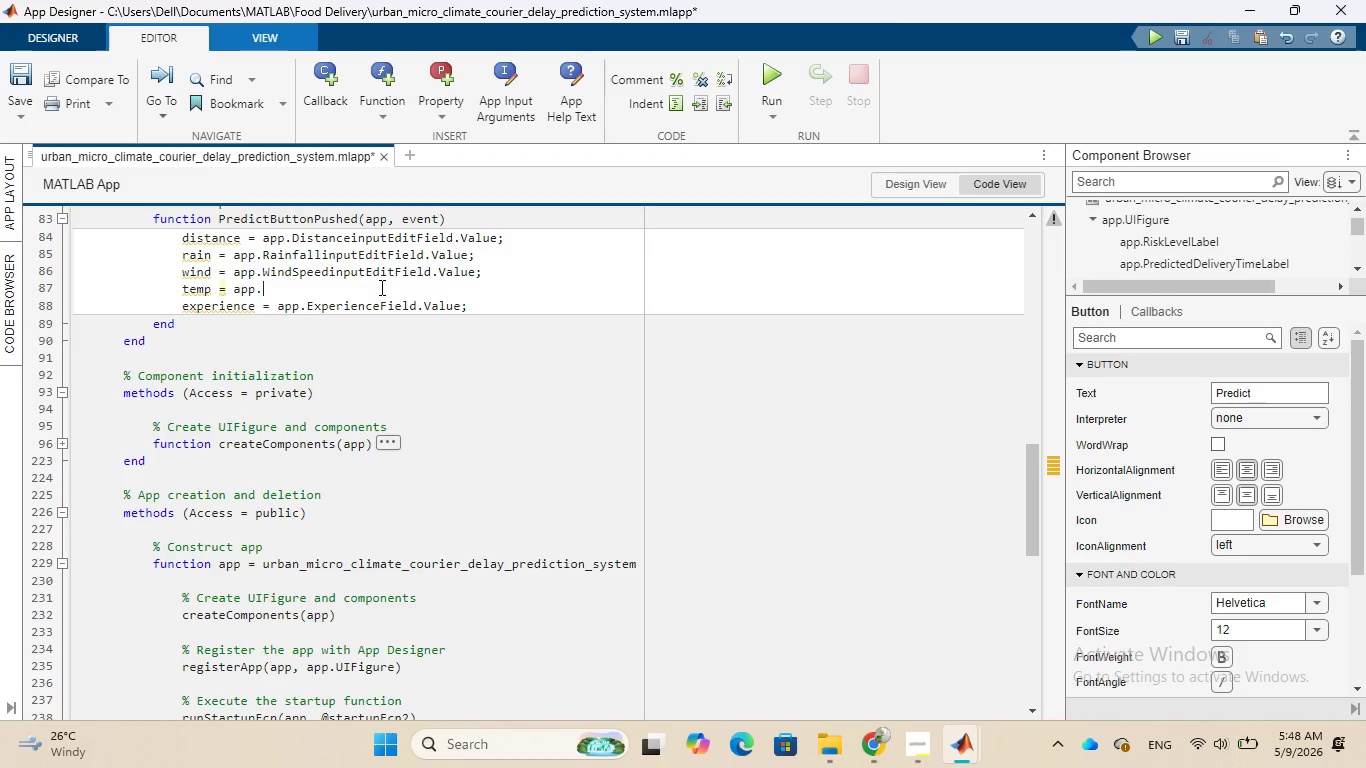 
key(Backspace)
 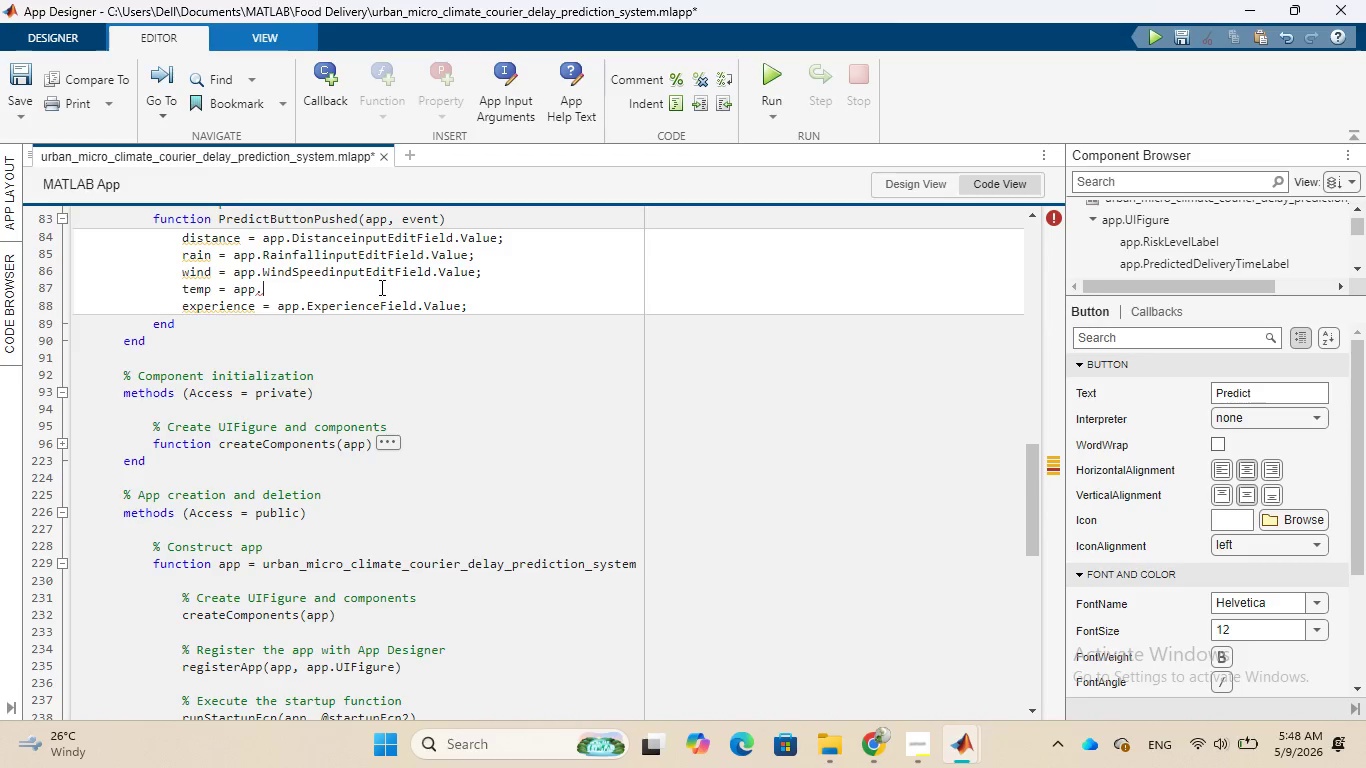 
key(T)
 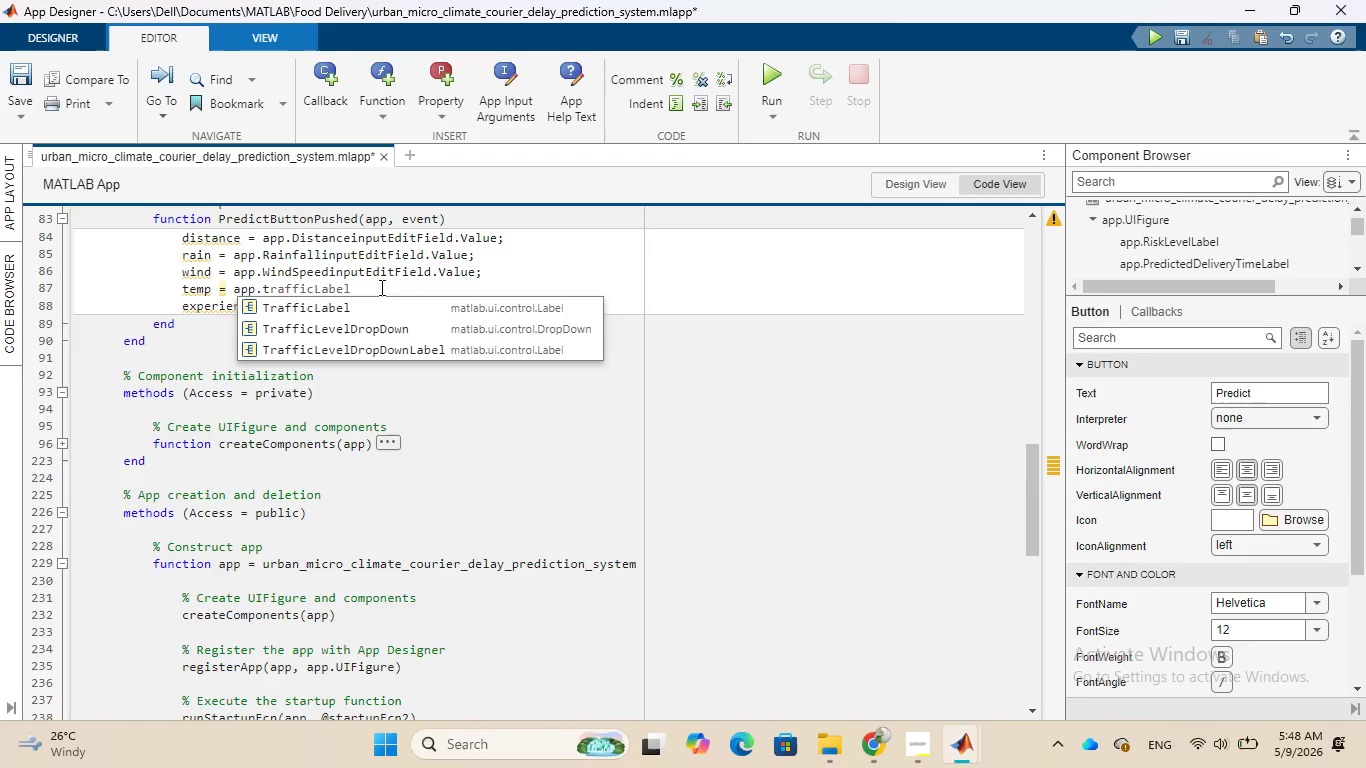 
type(emp)
 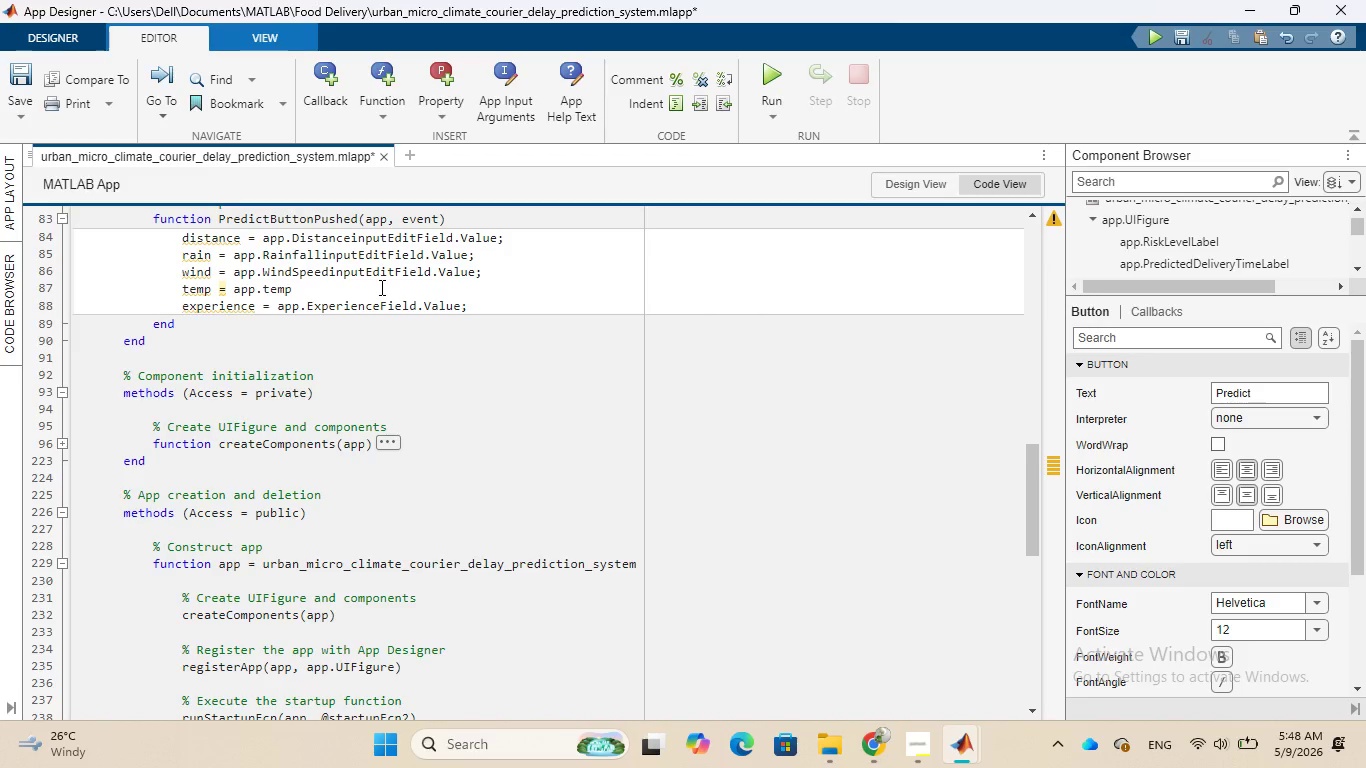 
wait(9.72)
 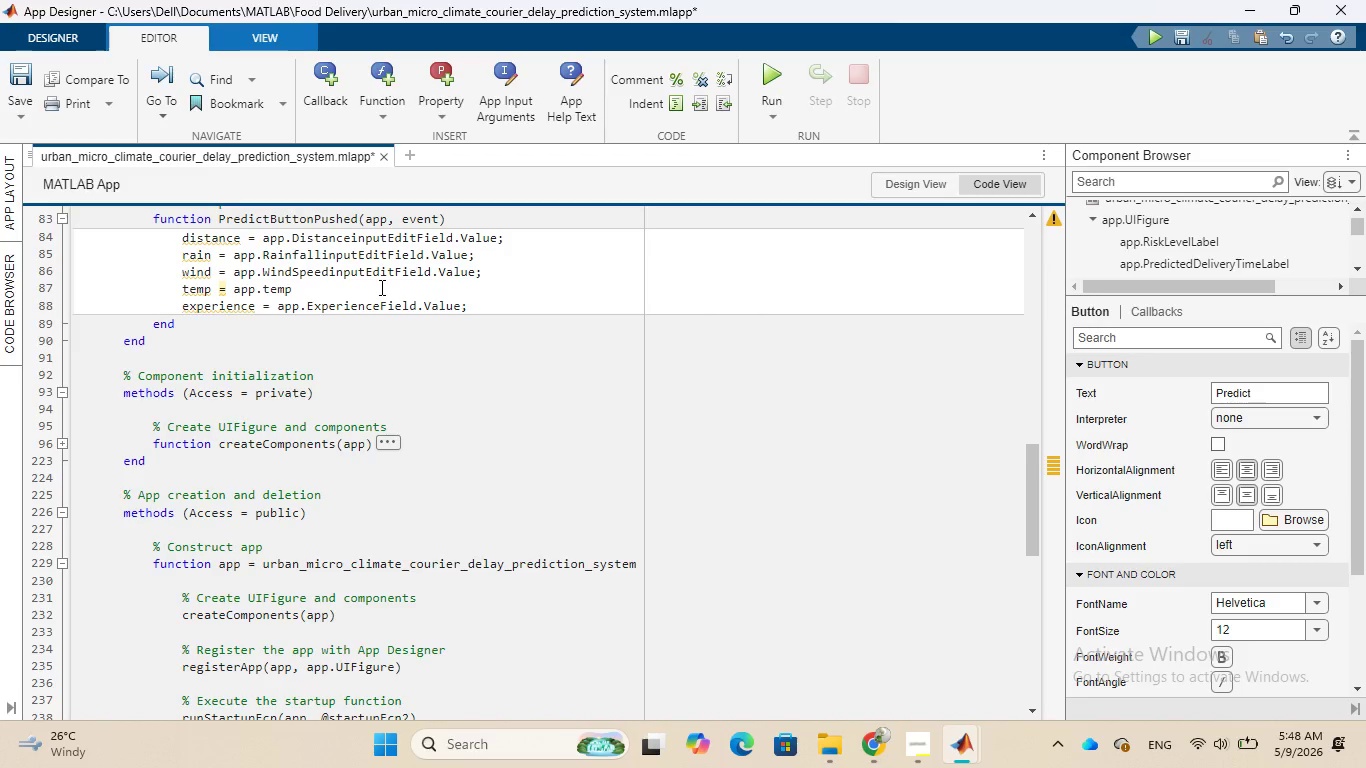 
left_click([895, 189])
 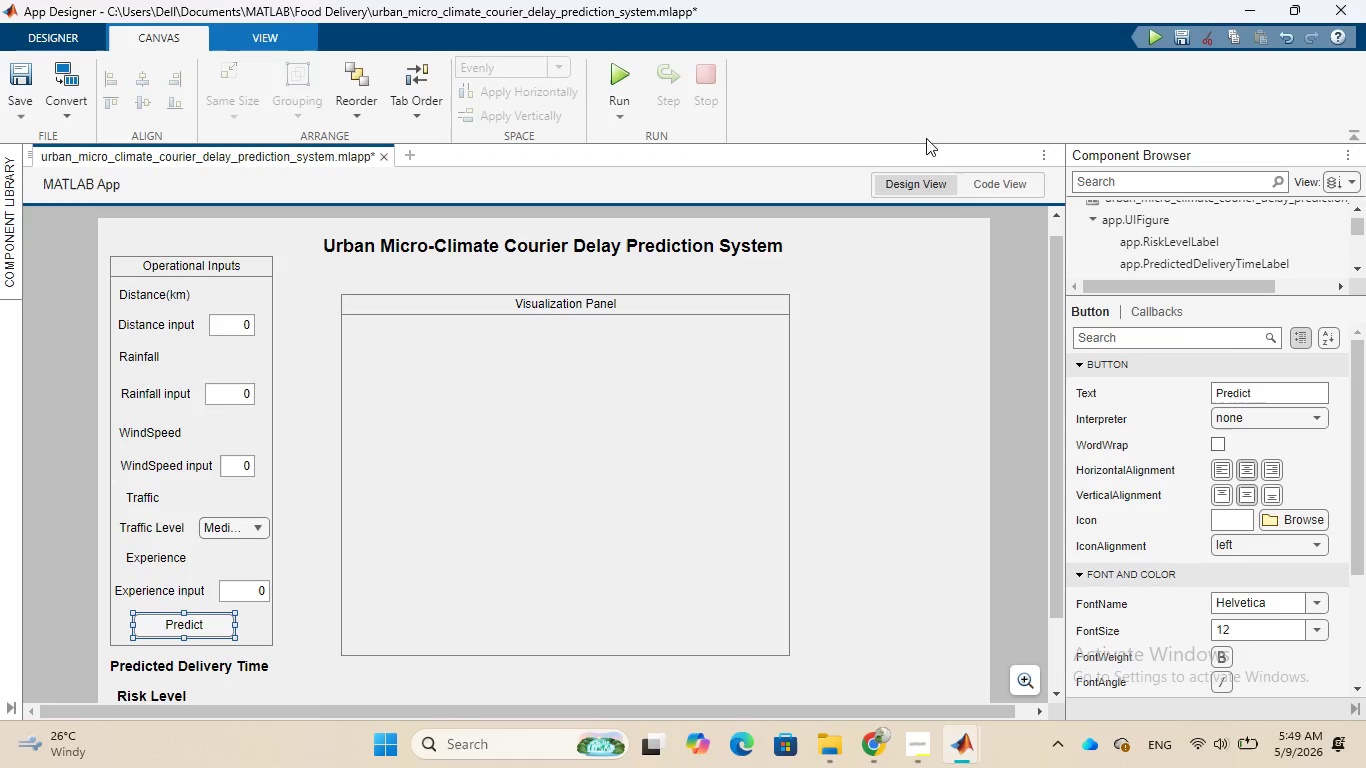 
wait(54.64)
 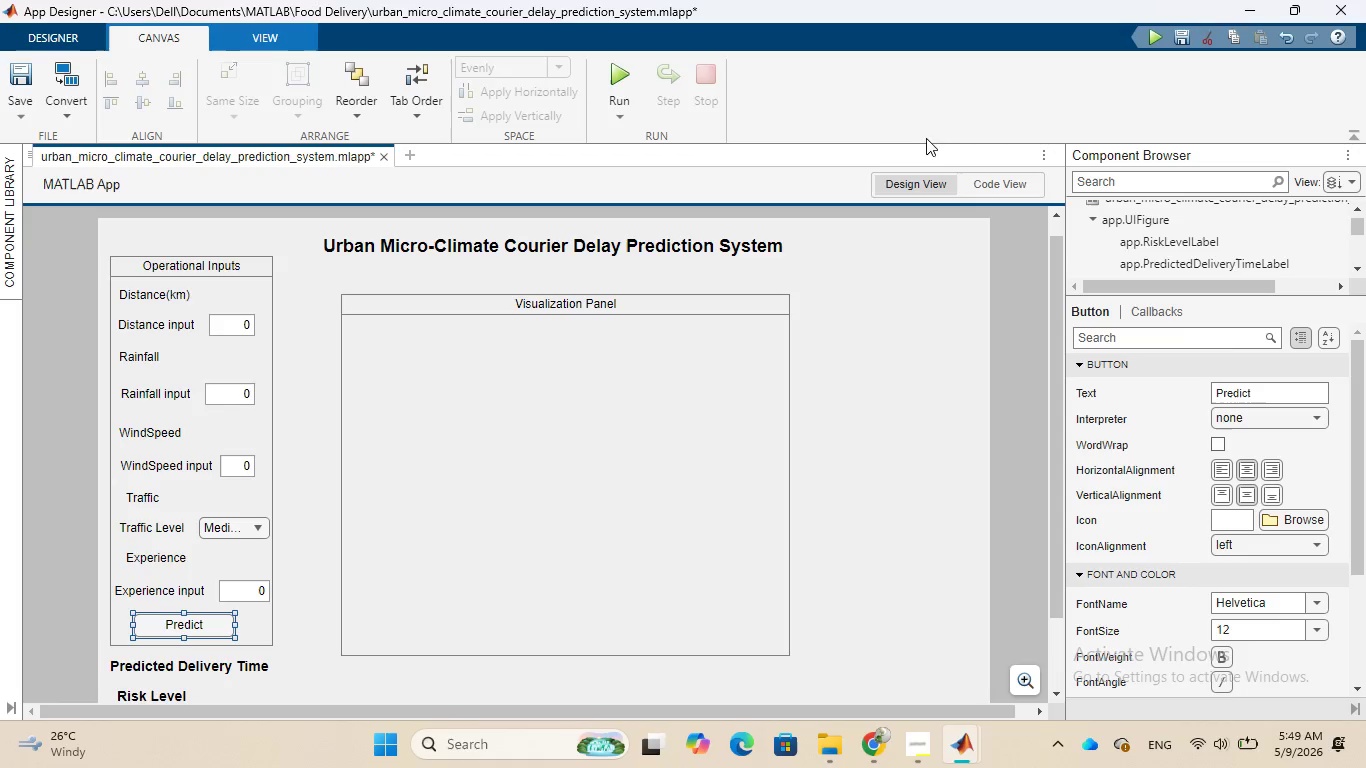 
left_click([160, 430])
 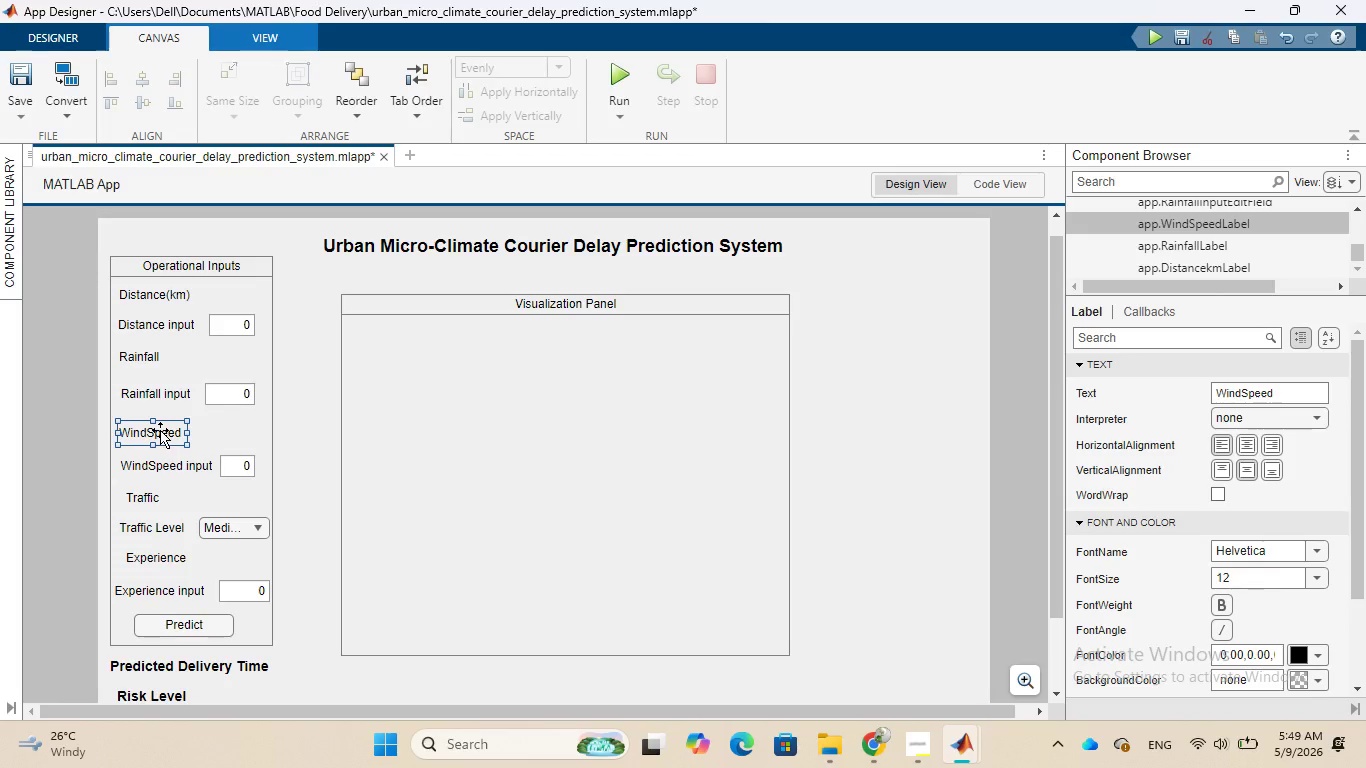 
right_click([160, 430])
 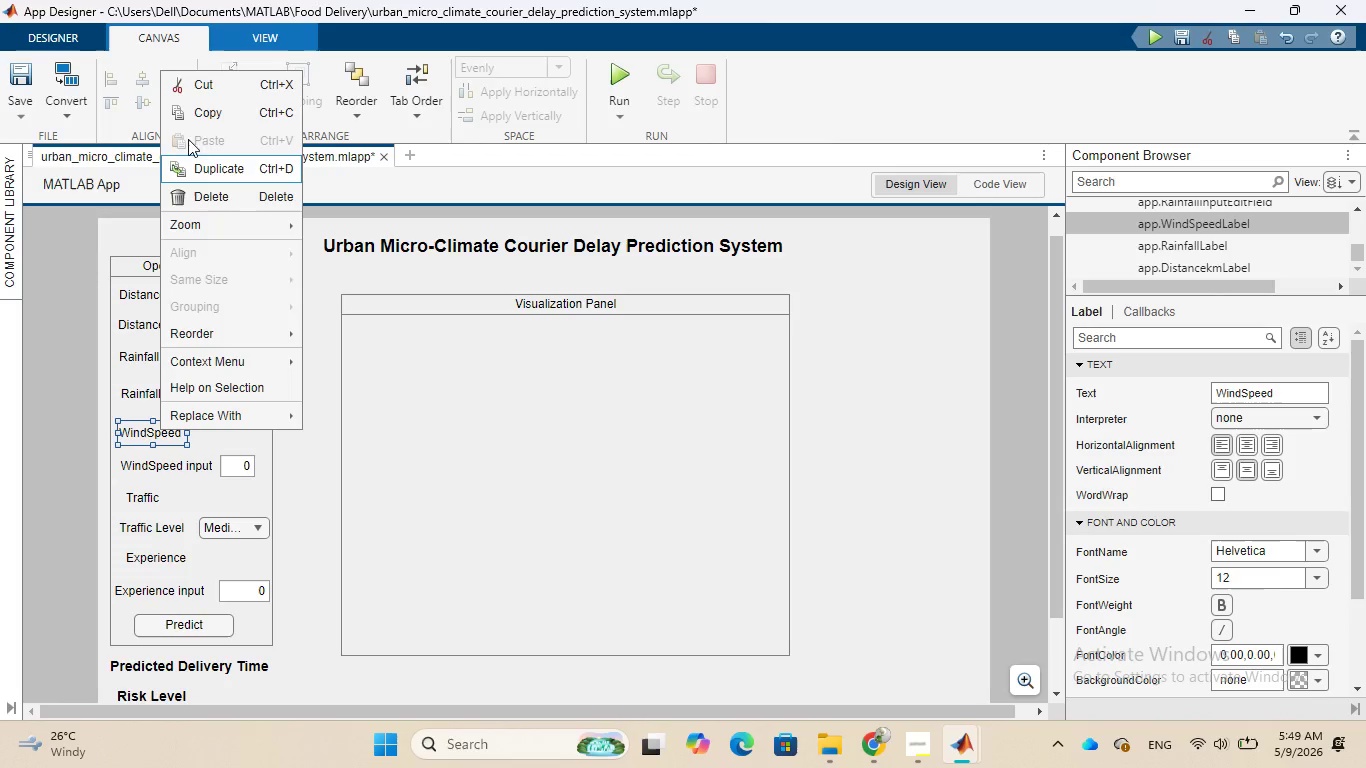 
left_click([200, 110])
 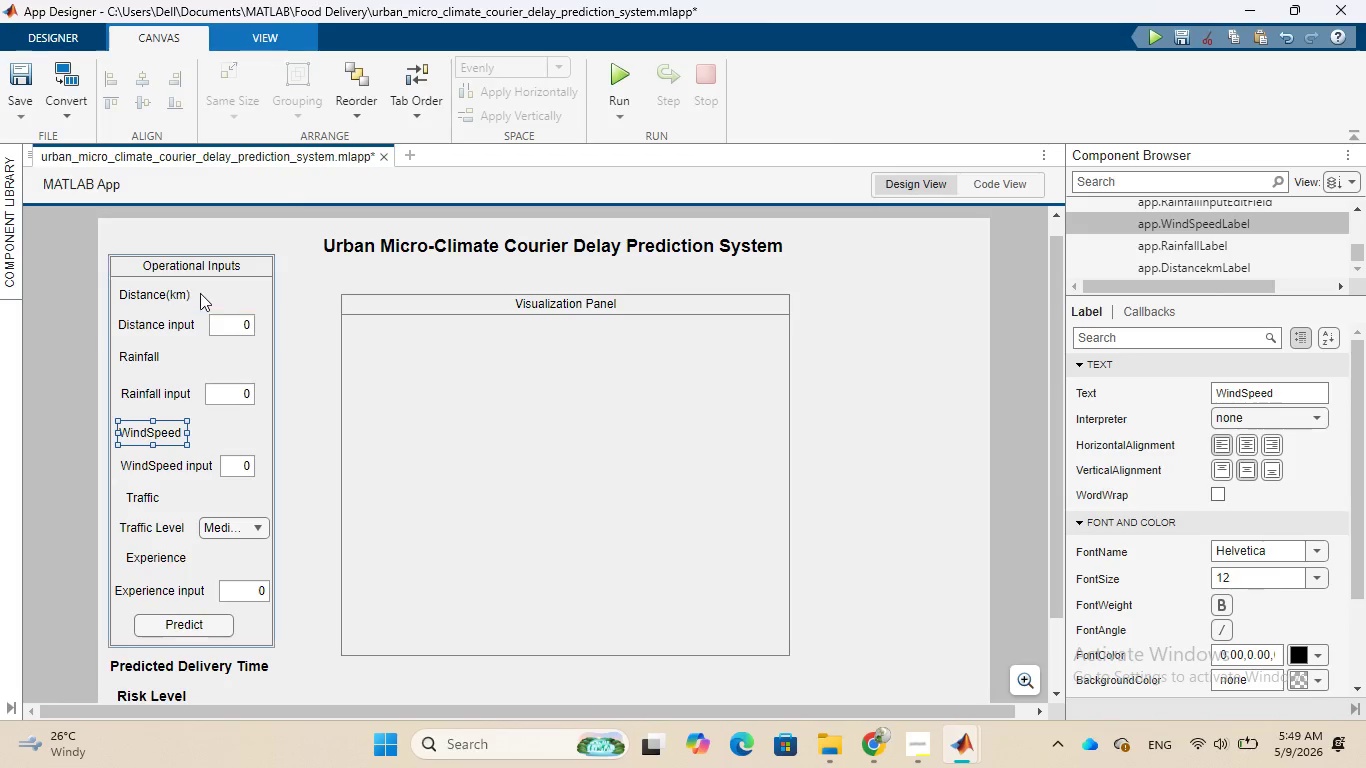 
left_click([201, 265])
 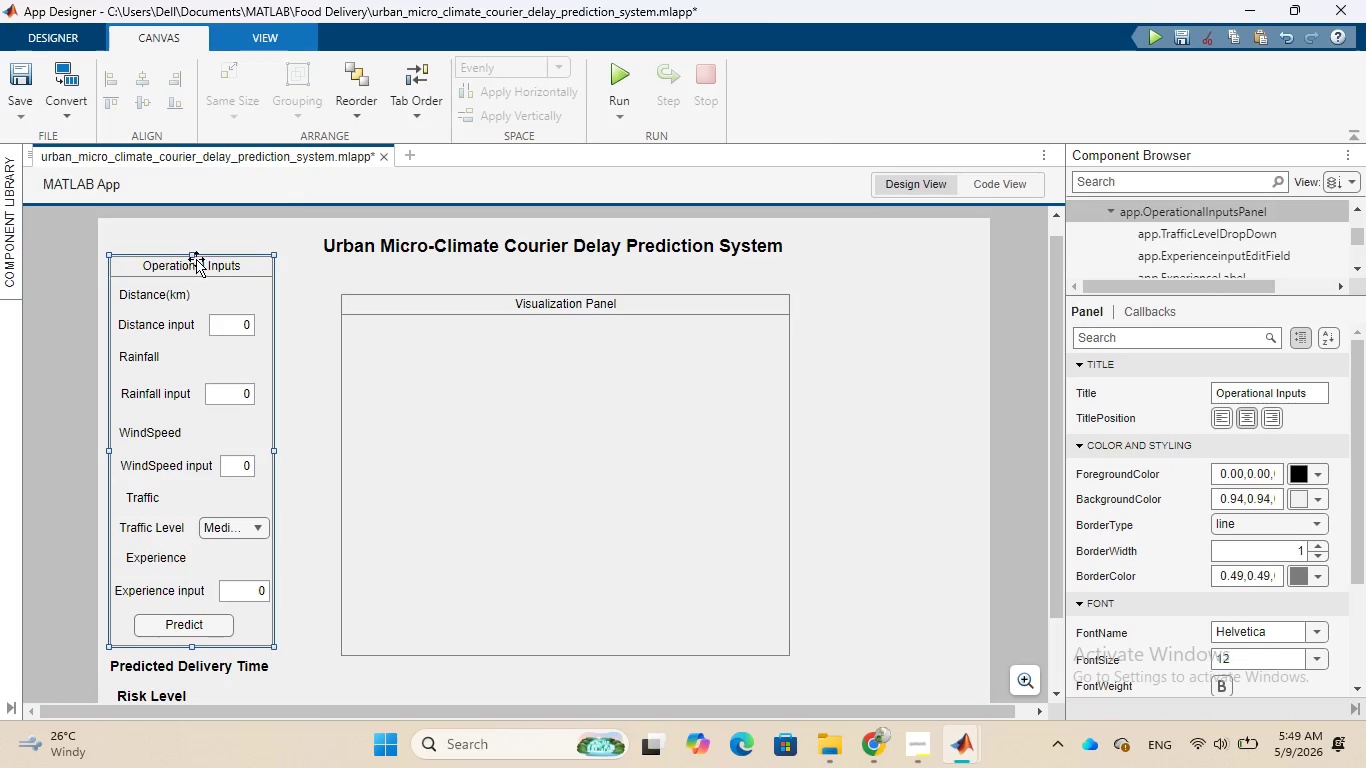 
left_click_drag(start_coordinate=[190, 252], to_coordinate=[197, 222])
 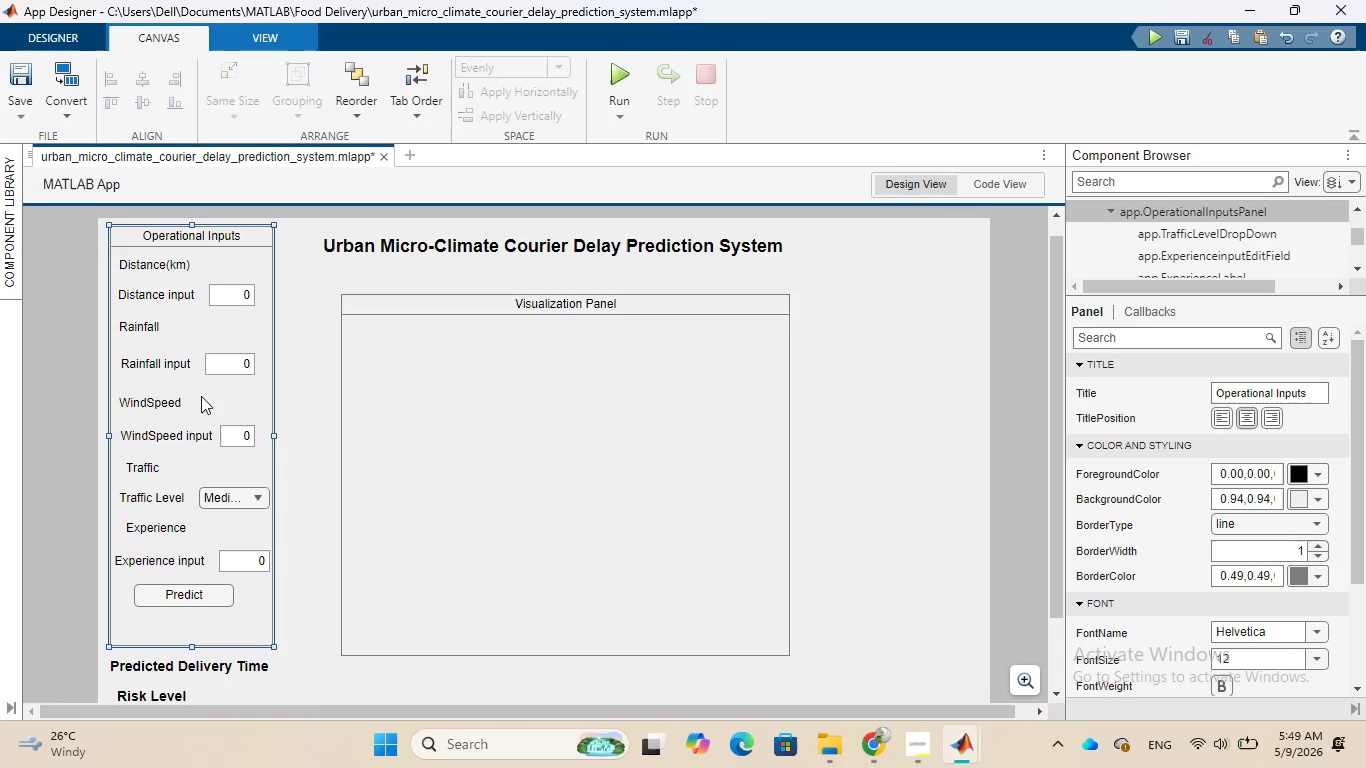 
left_click([190, 327])
 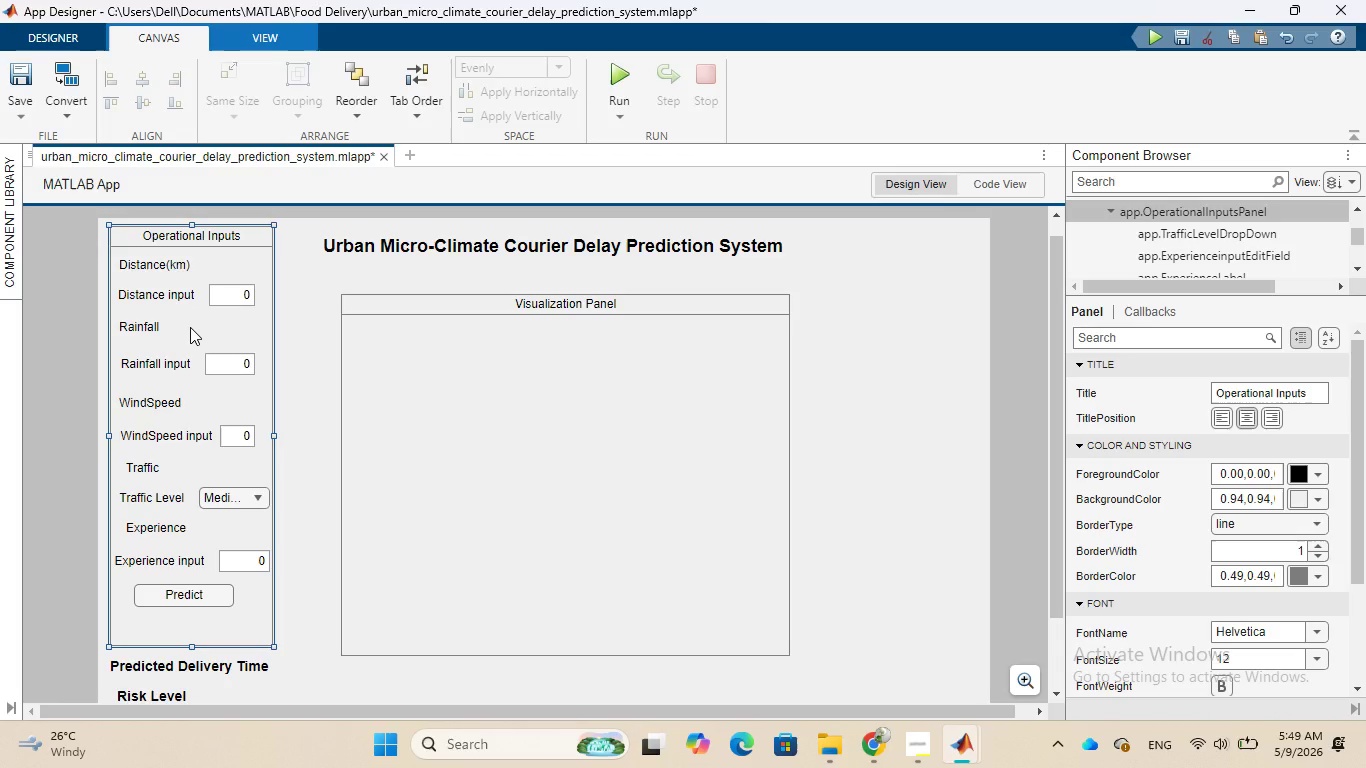 
double_click([190, 327])
 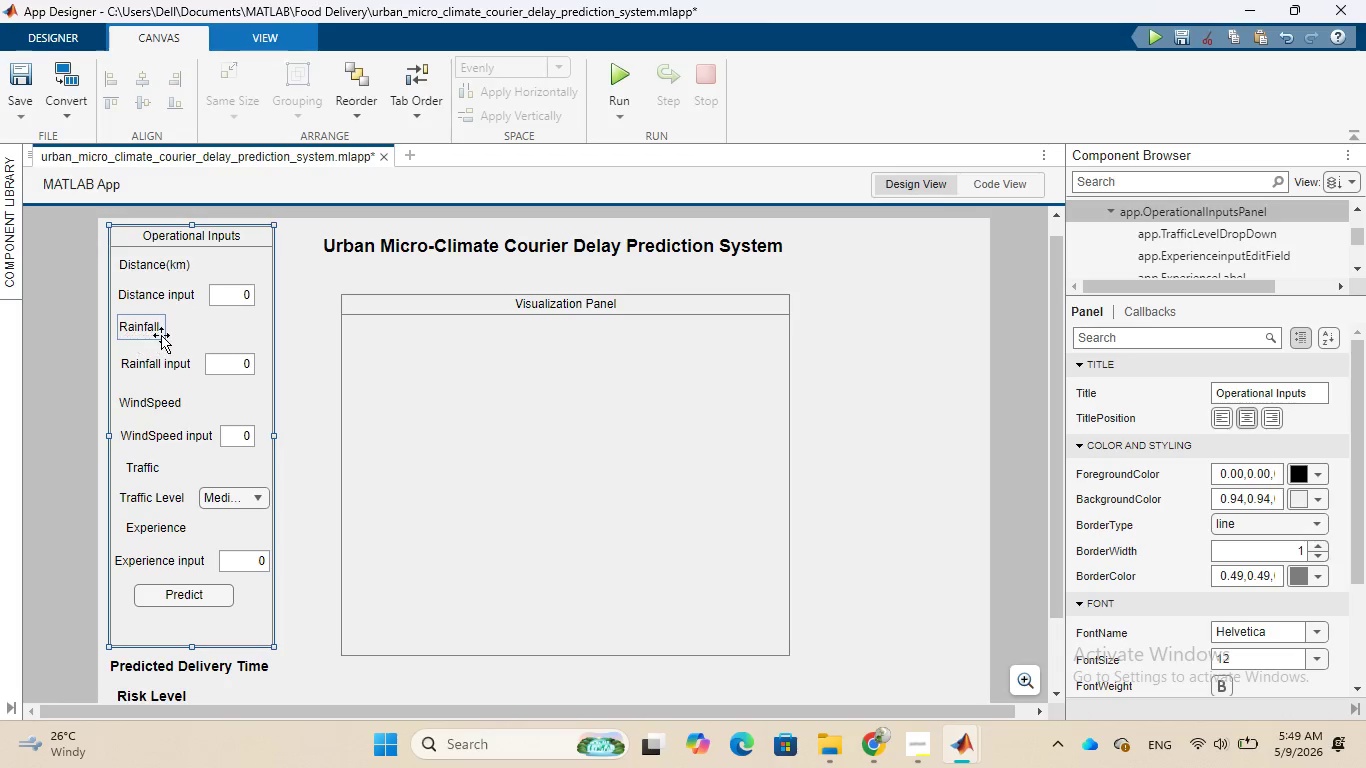 
left_click([162, 335])
 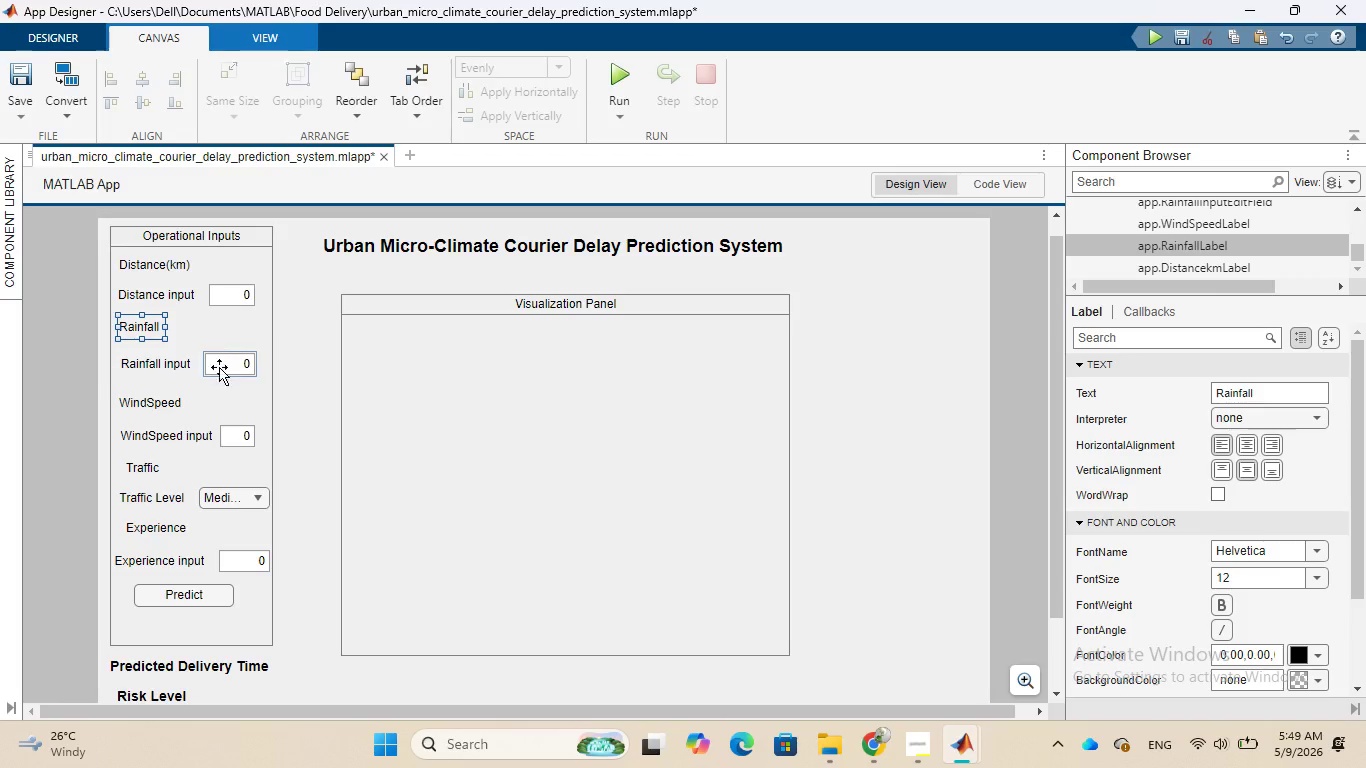 
left_click([184, 386])
 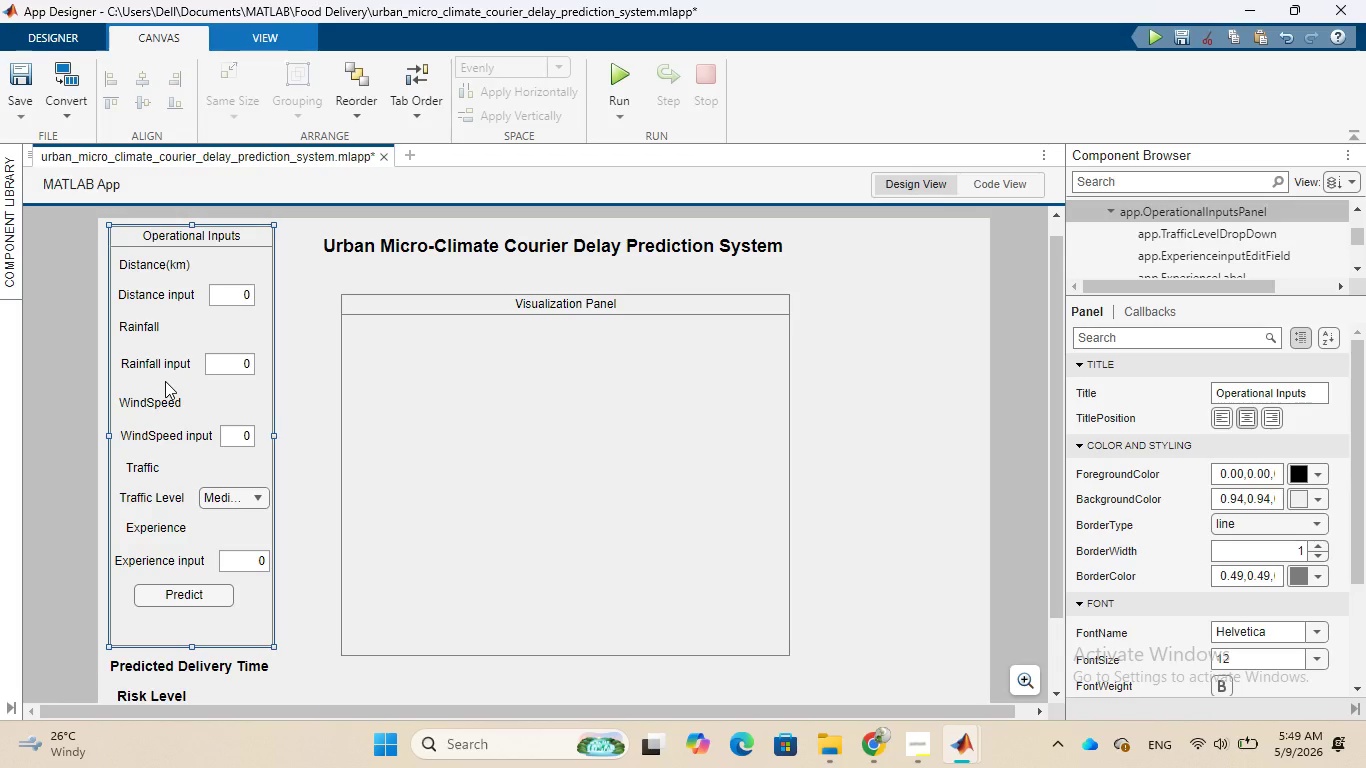 
double_click([165, 381])
 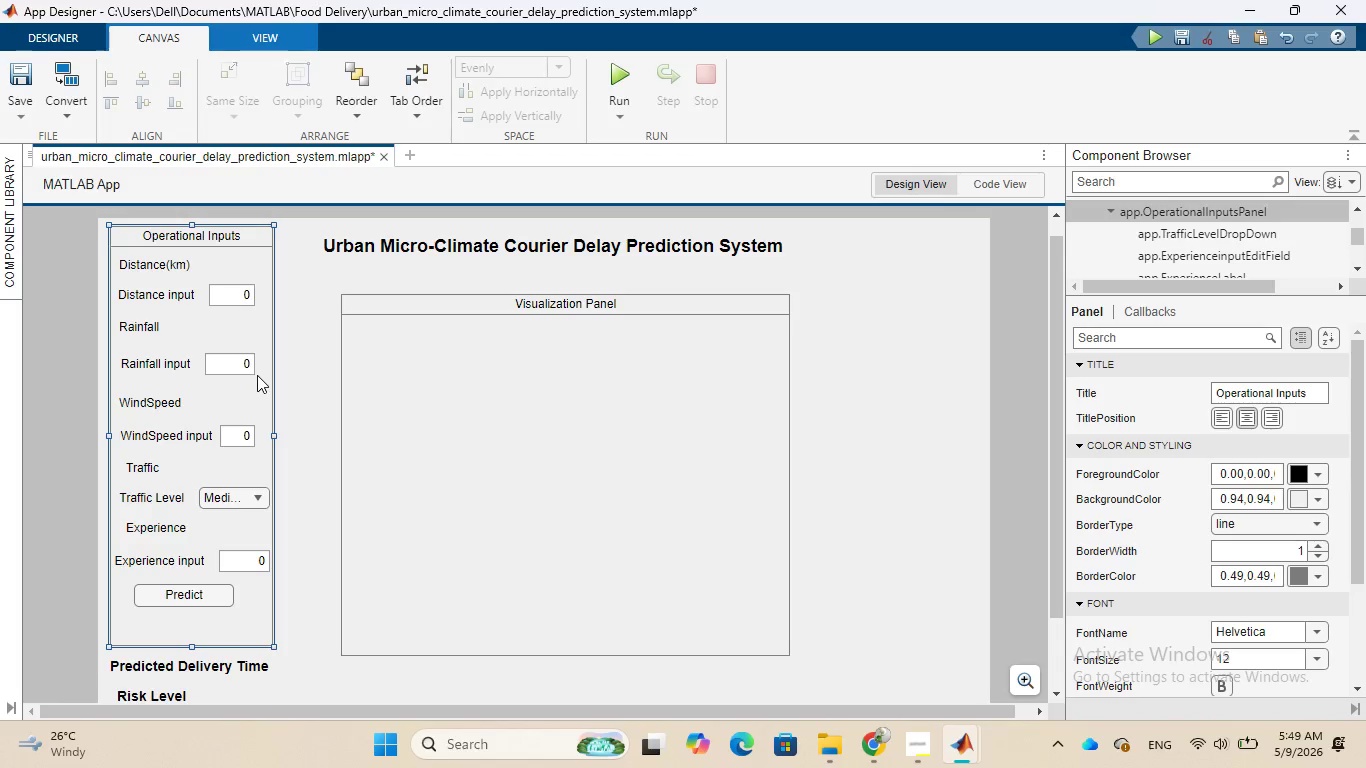 
left_click([257, 374])
 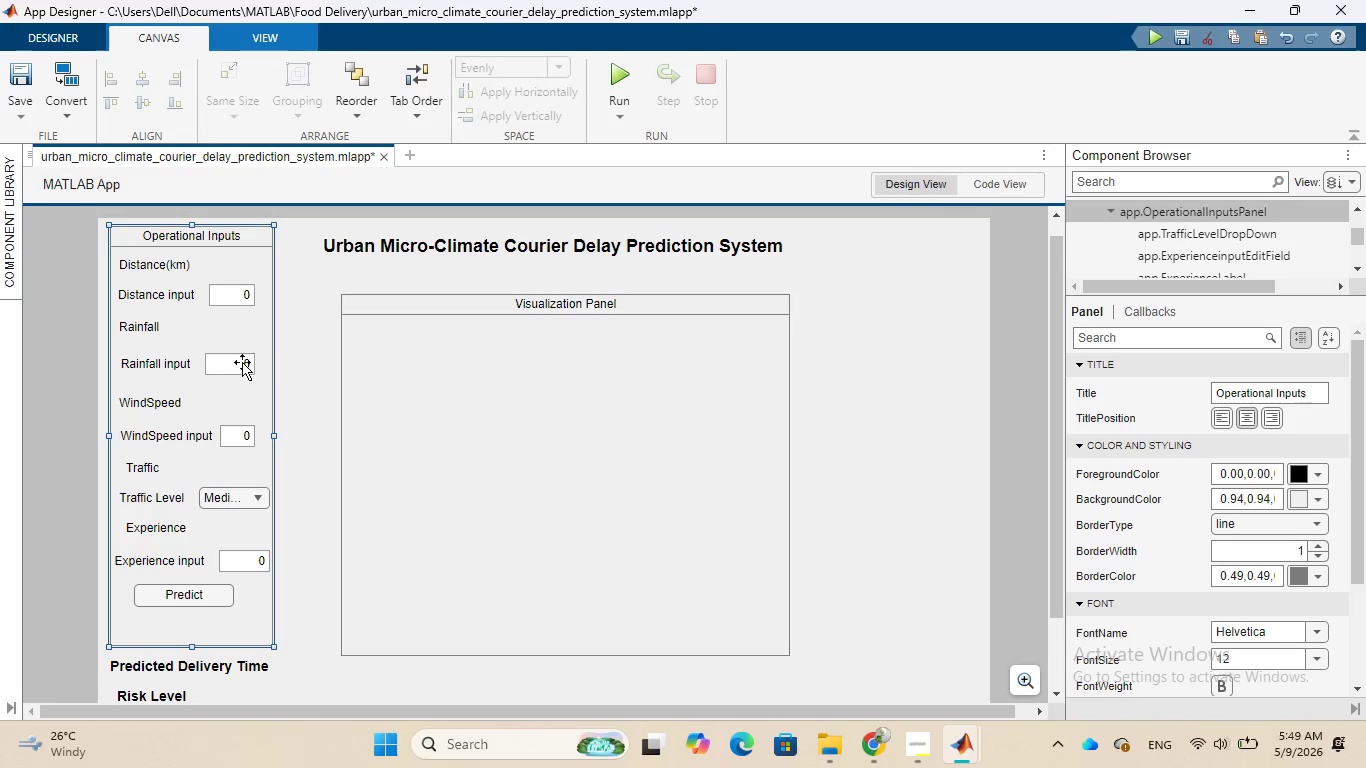 
left_click([238, 362])
 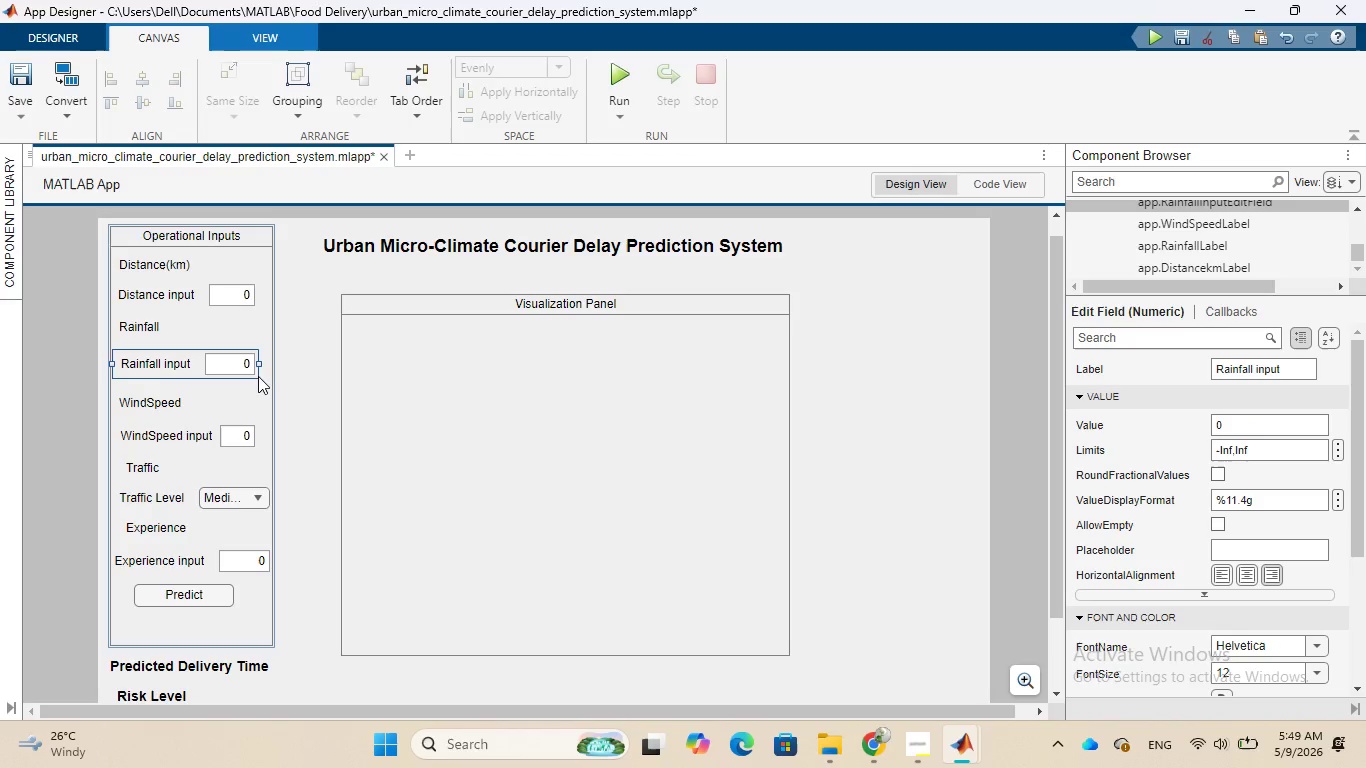 
left_click([256, 377])
 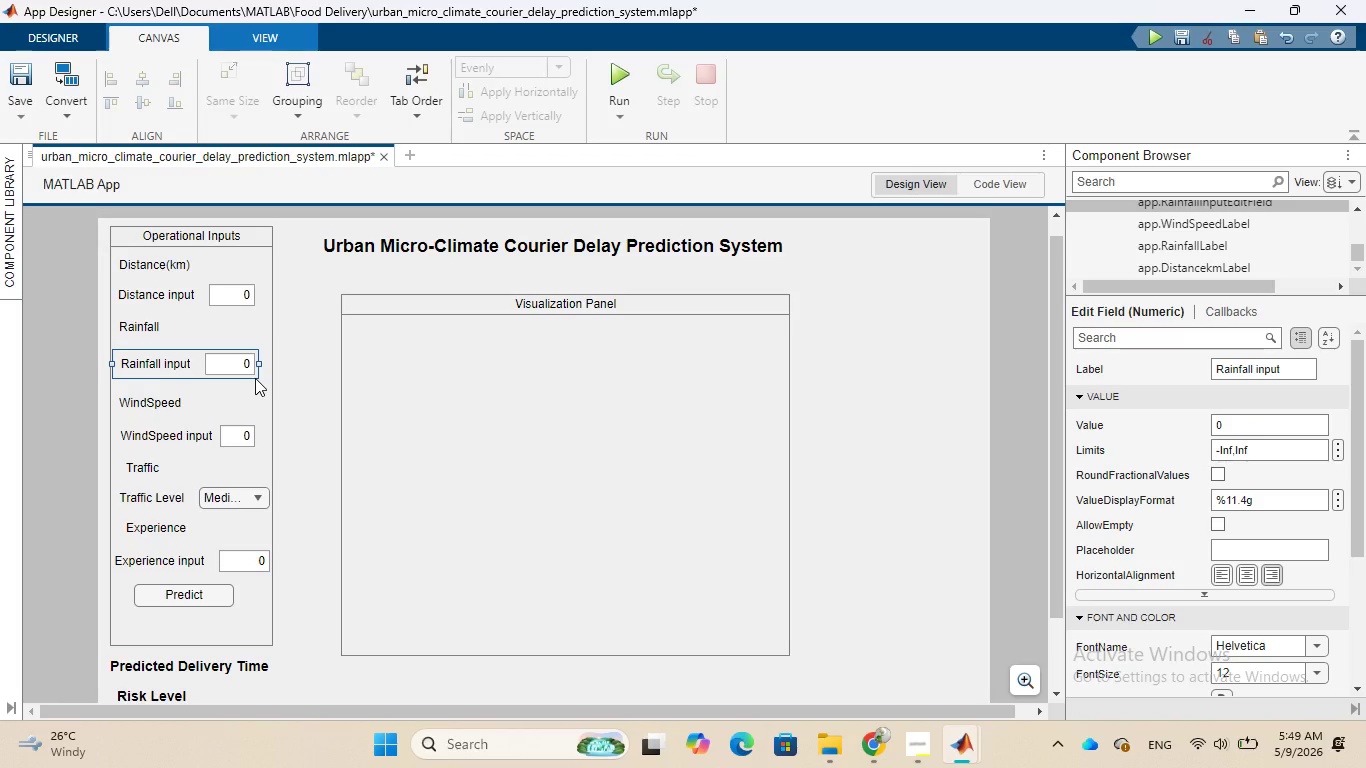 
key(Control+V)
 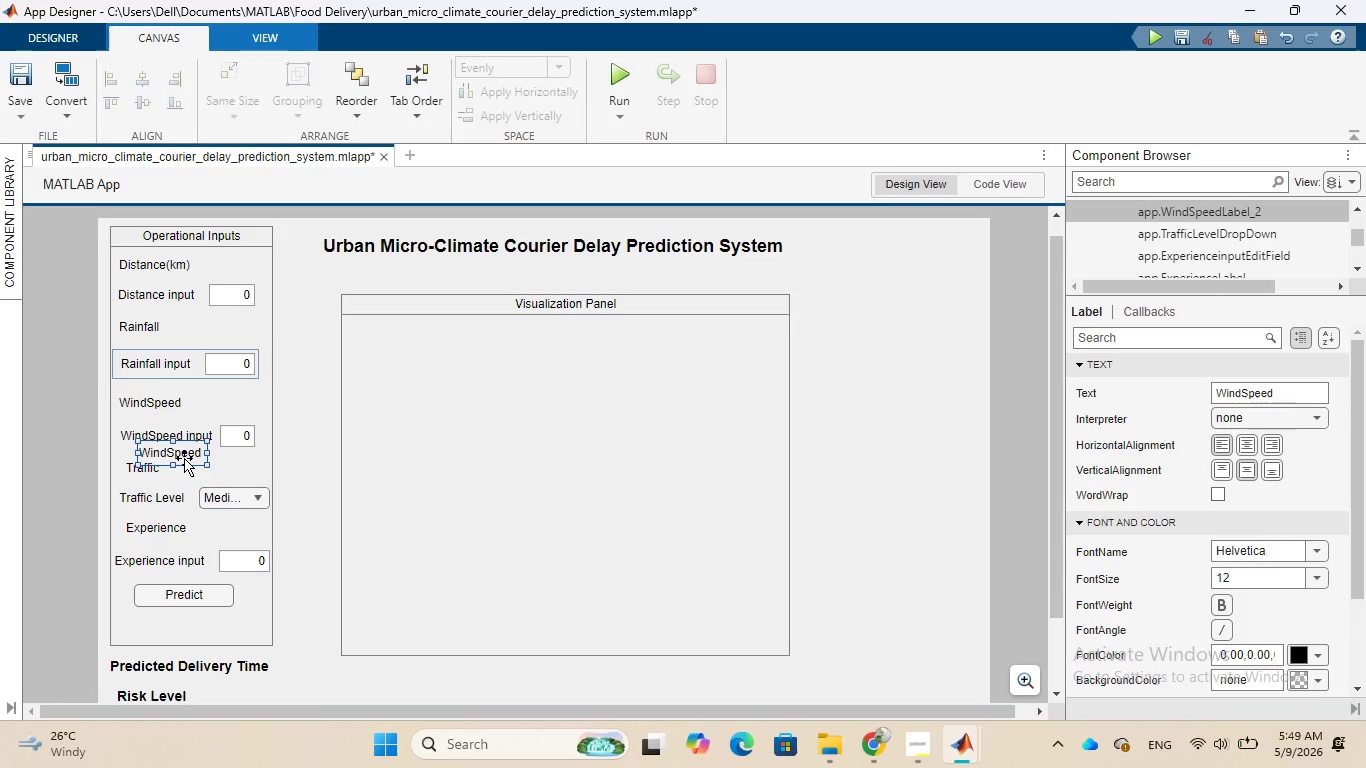 
left_click_drag(start_coordinate=[184, 458], to_coordinate=[166, 394])
 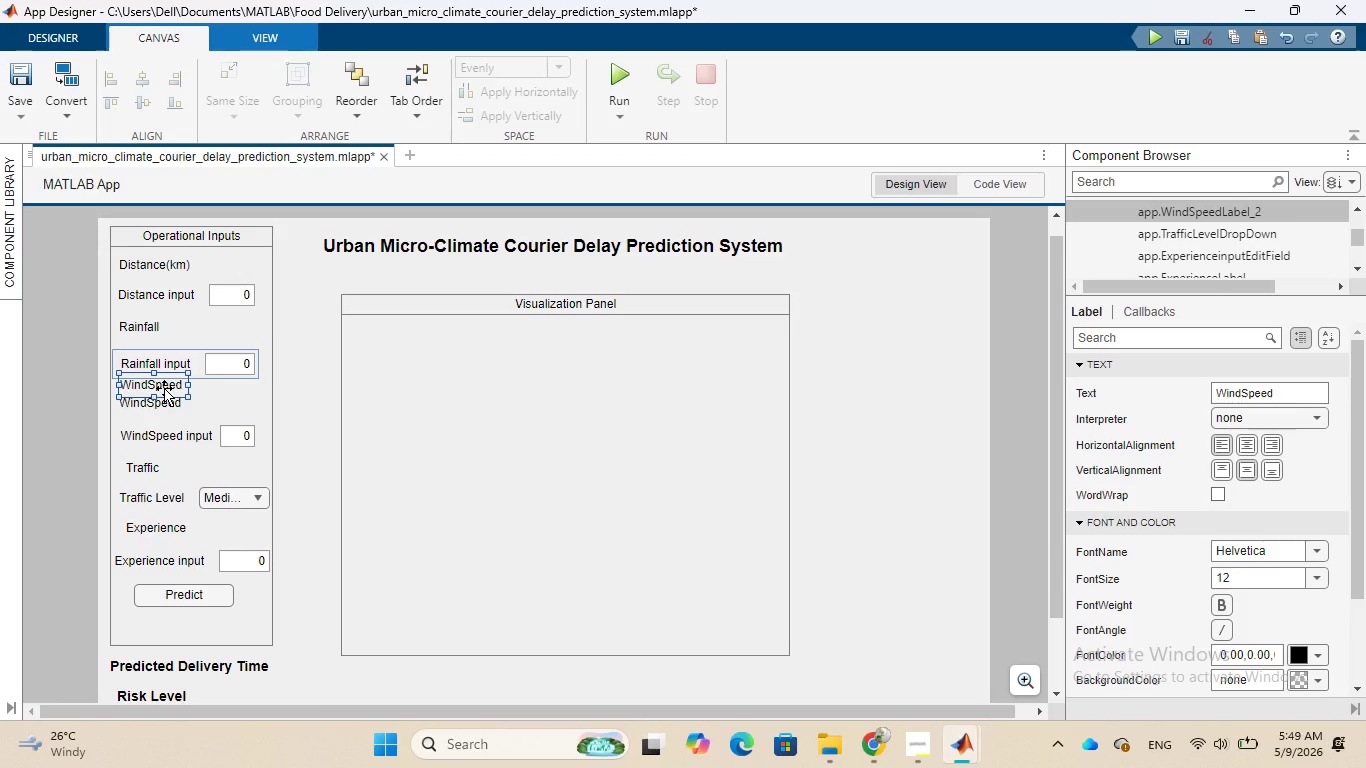 
double_click([164, 388])
 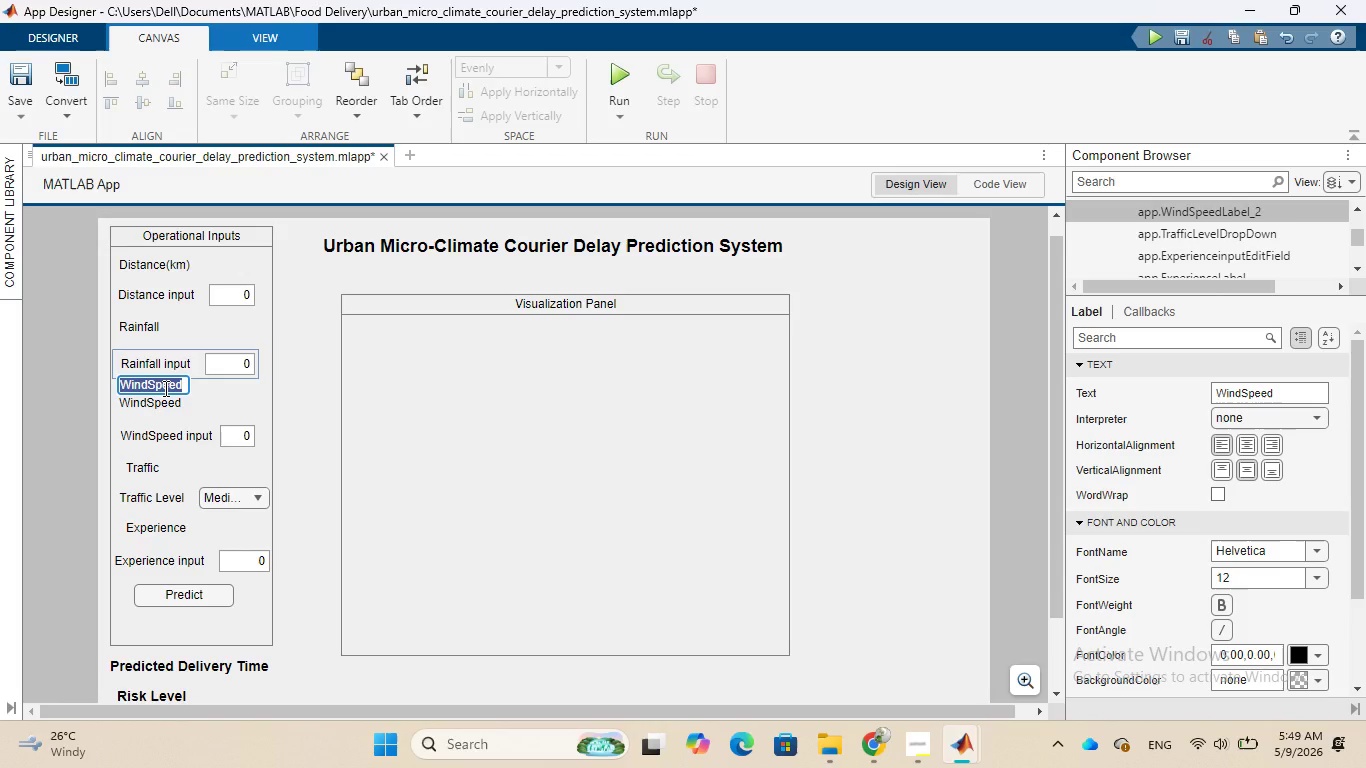 
type(Temperature)
 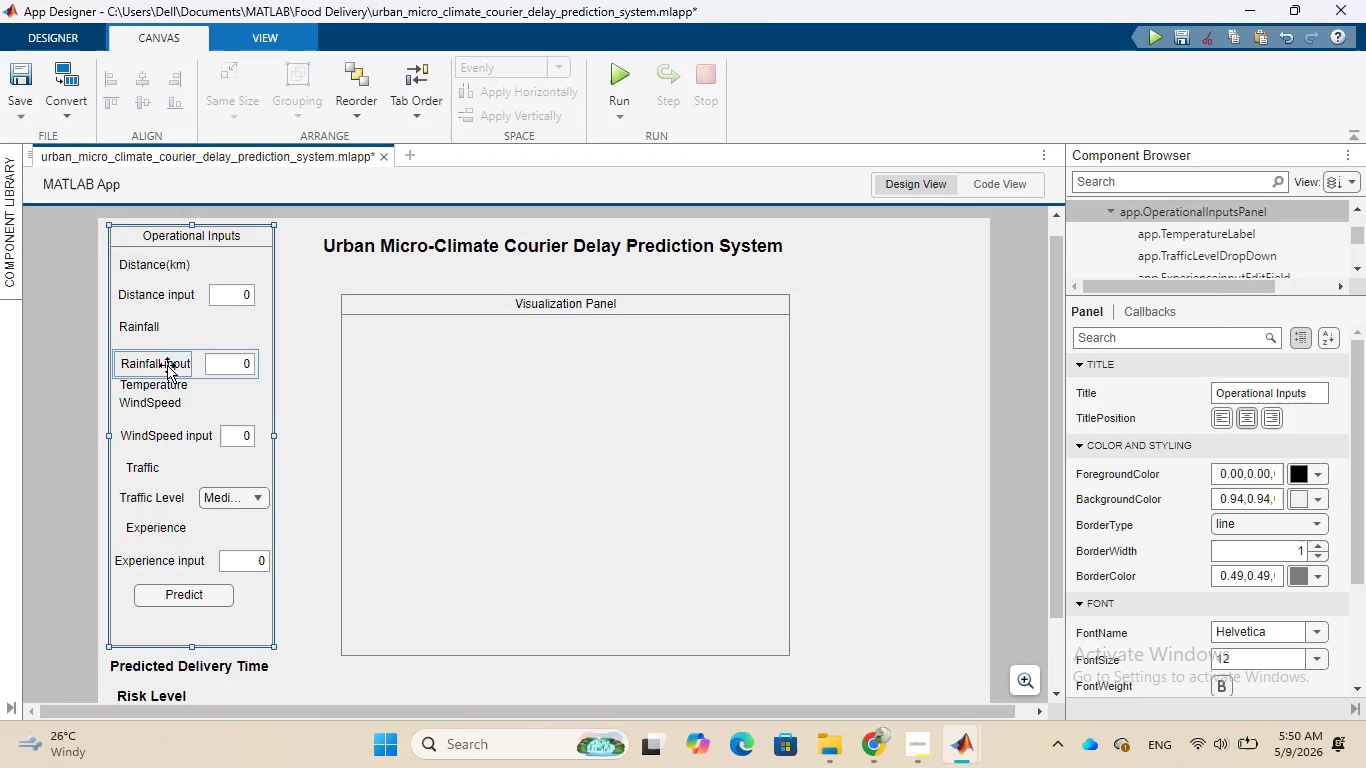 
wait(6.81)
 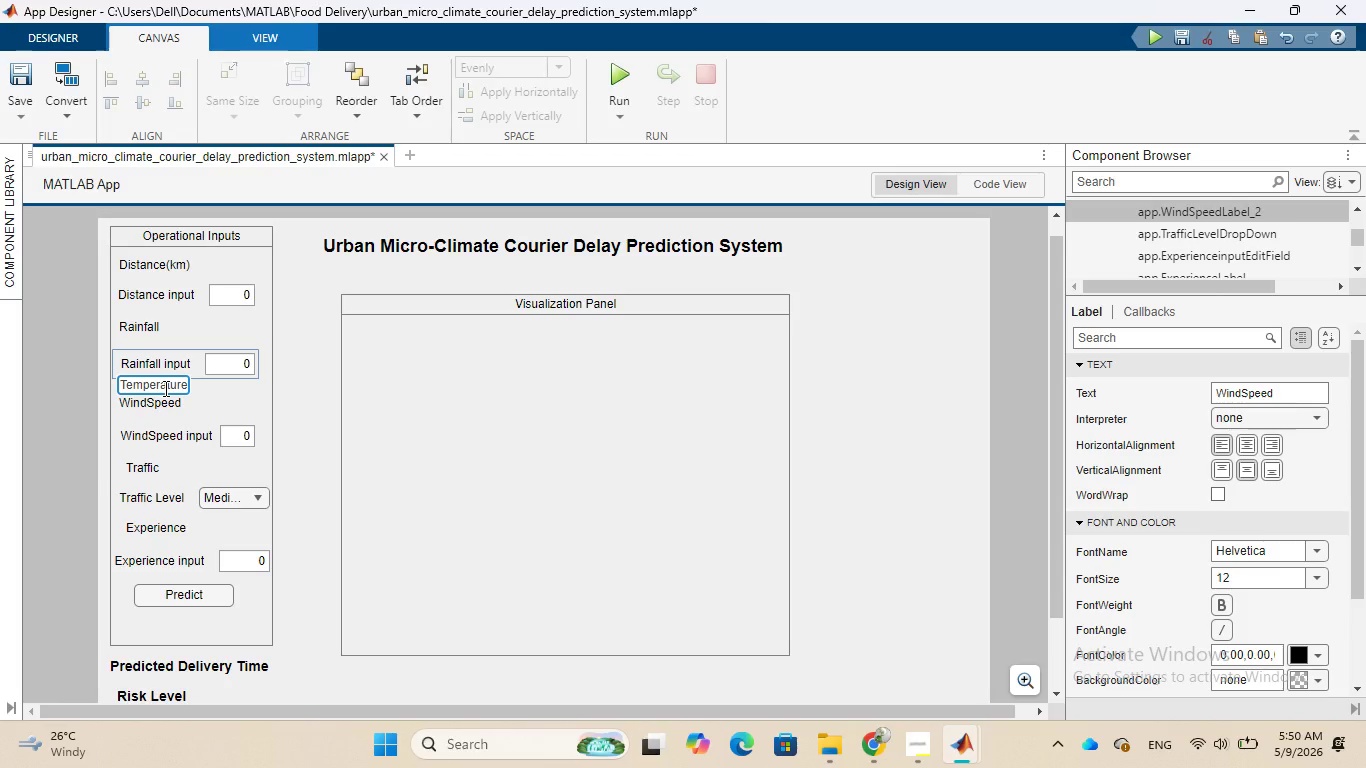 
left_click_drag(start_coordinate=[188, 362], to_coordinate=[188, 354])
 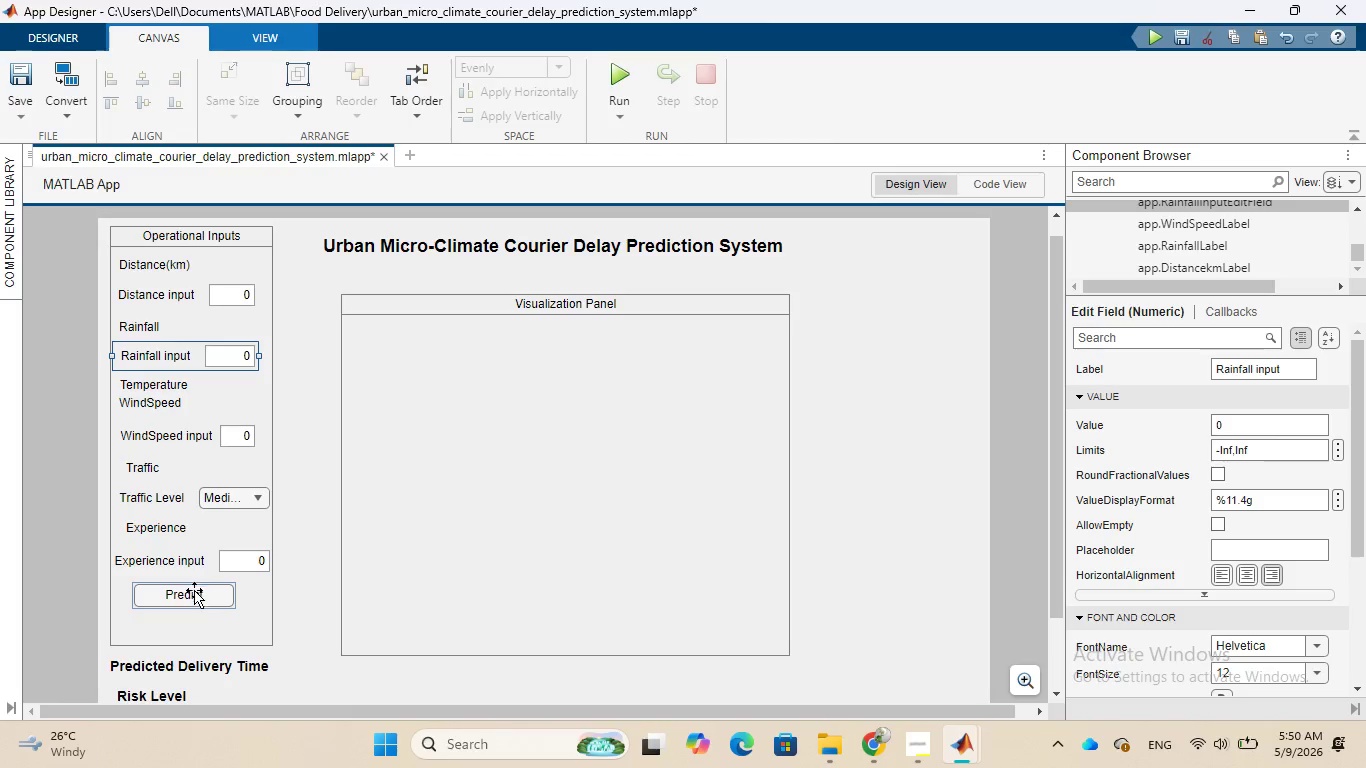 
left_click_drag(start_coordinate=[193, 593], to_coordinate=[191, 620])
 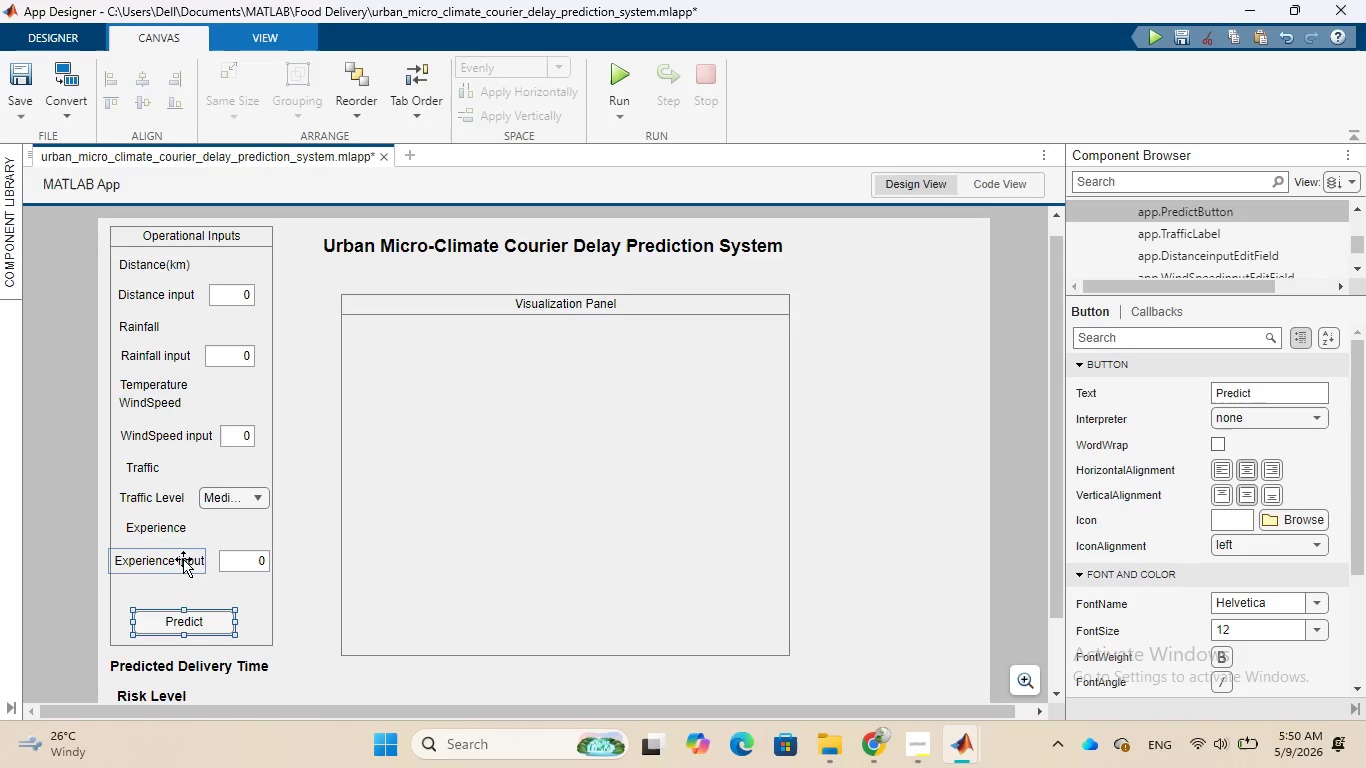 
left_click_drag(start_coordinate=[183, 559], to_coordinate=[182, 577])
 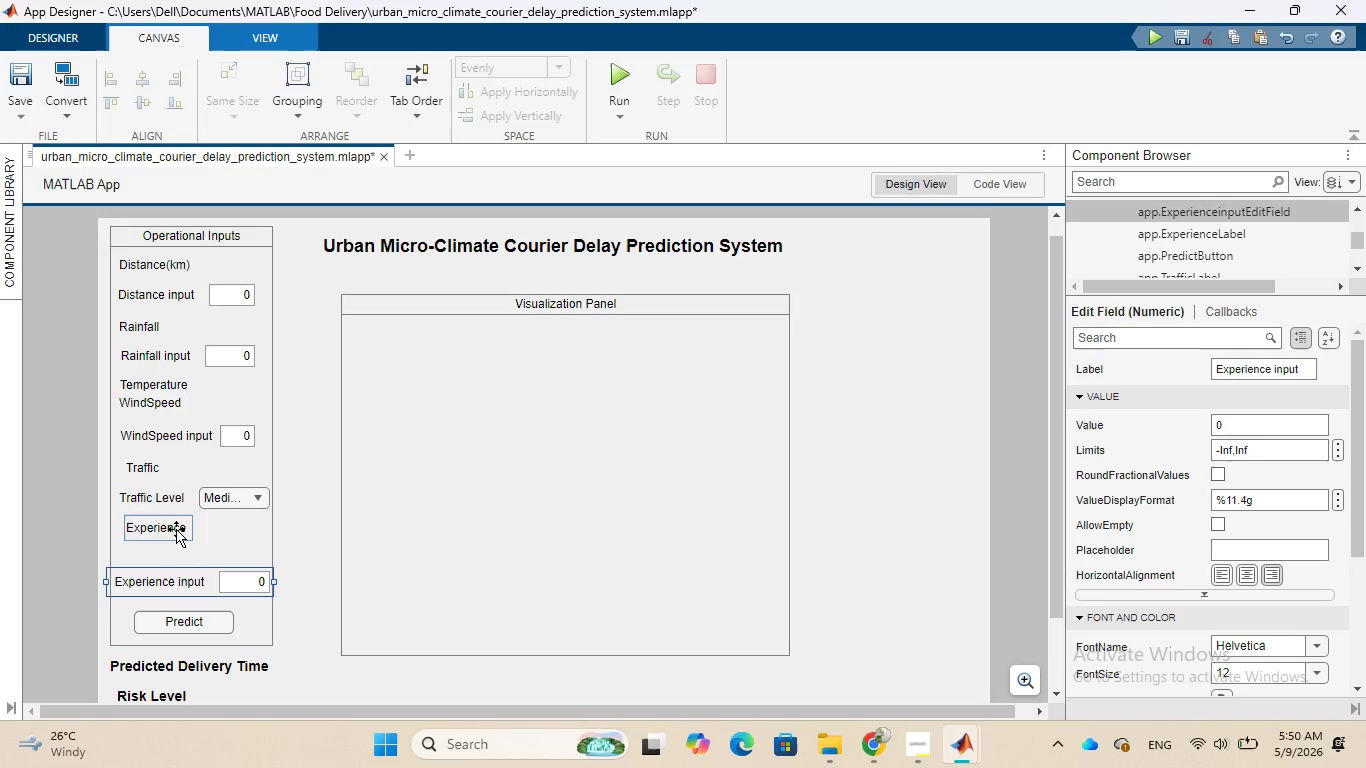 
left_click_drag(start_coordinate=[176, 529], to_coordinate=[168, 549])
 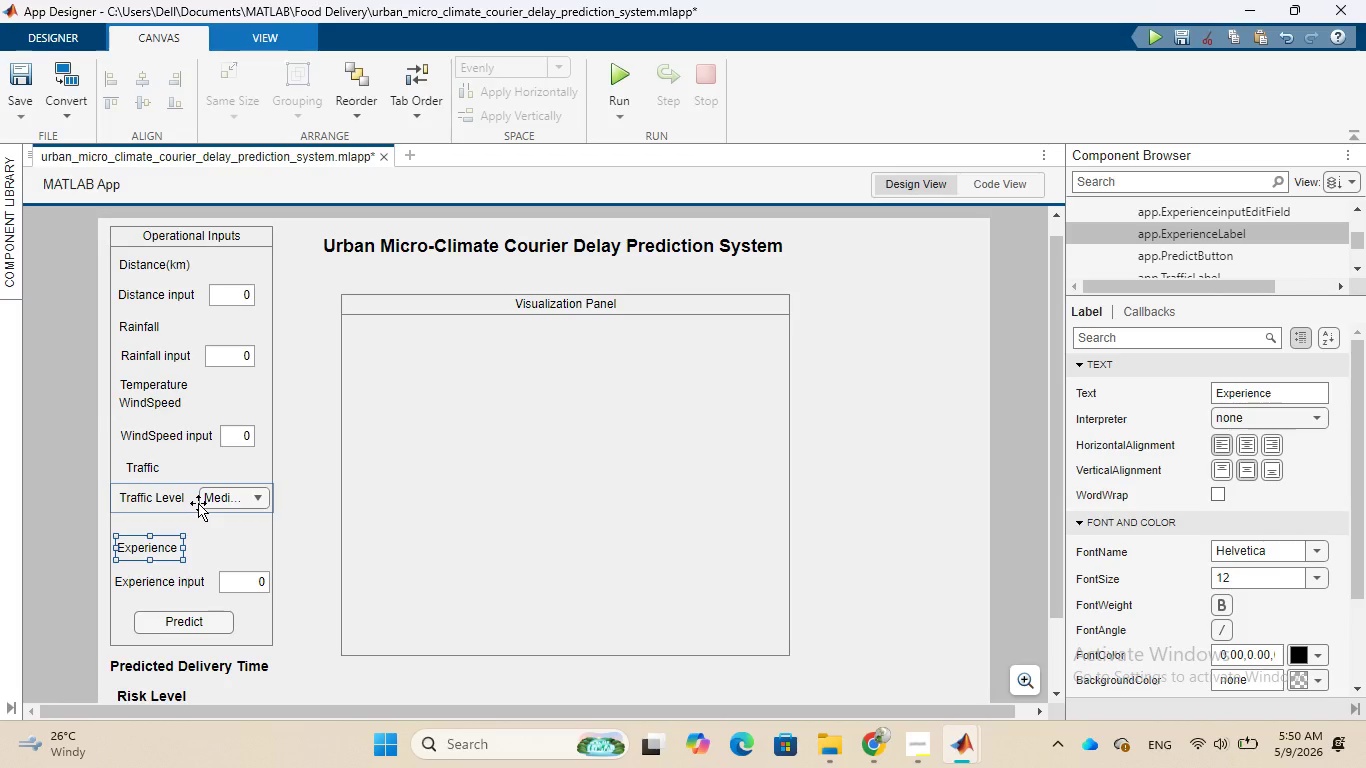 
left_click_drag(start_coordinate=[198, 503], to_coordinate=[201, 526])
 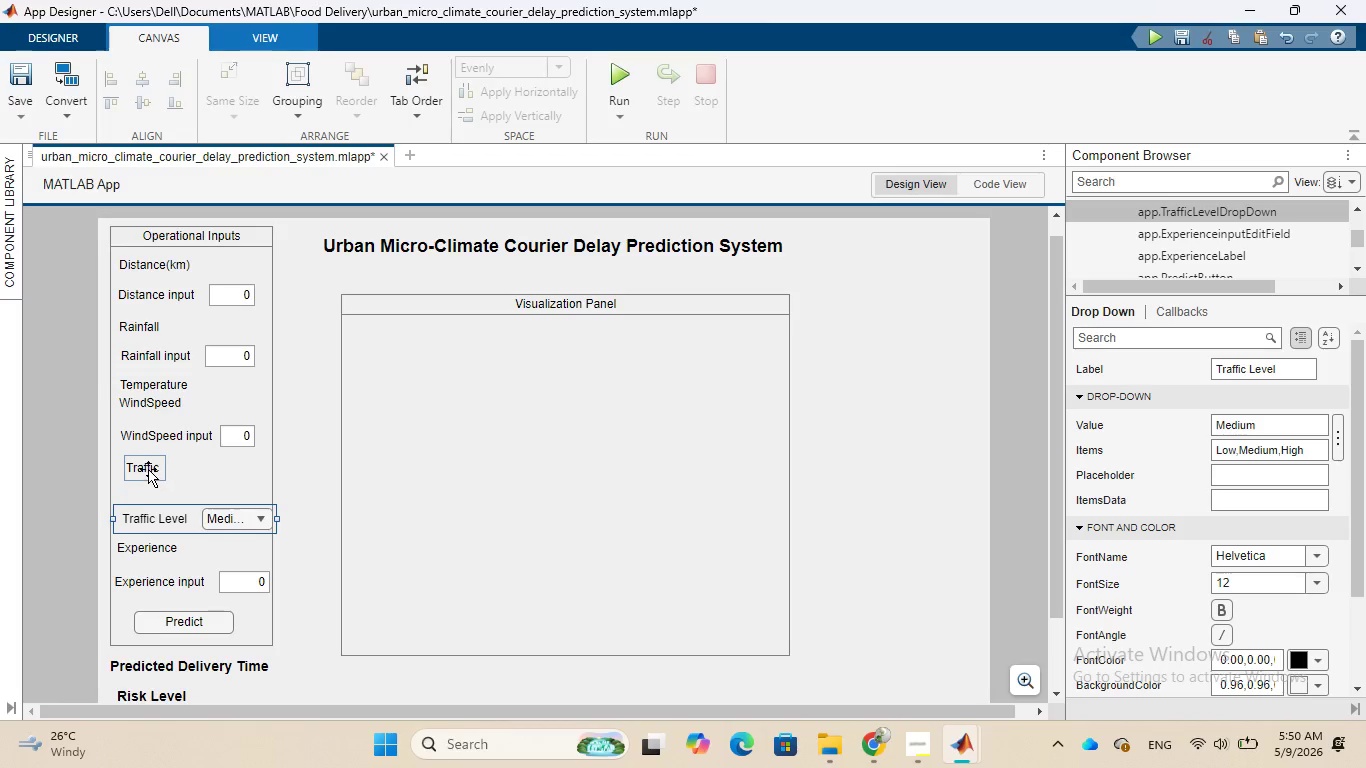 
left_click_drag(start_coordinate=[148, 469], to_coordinate=[139, 489])
 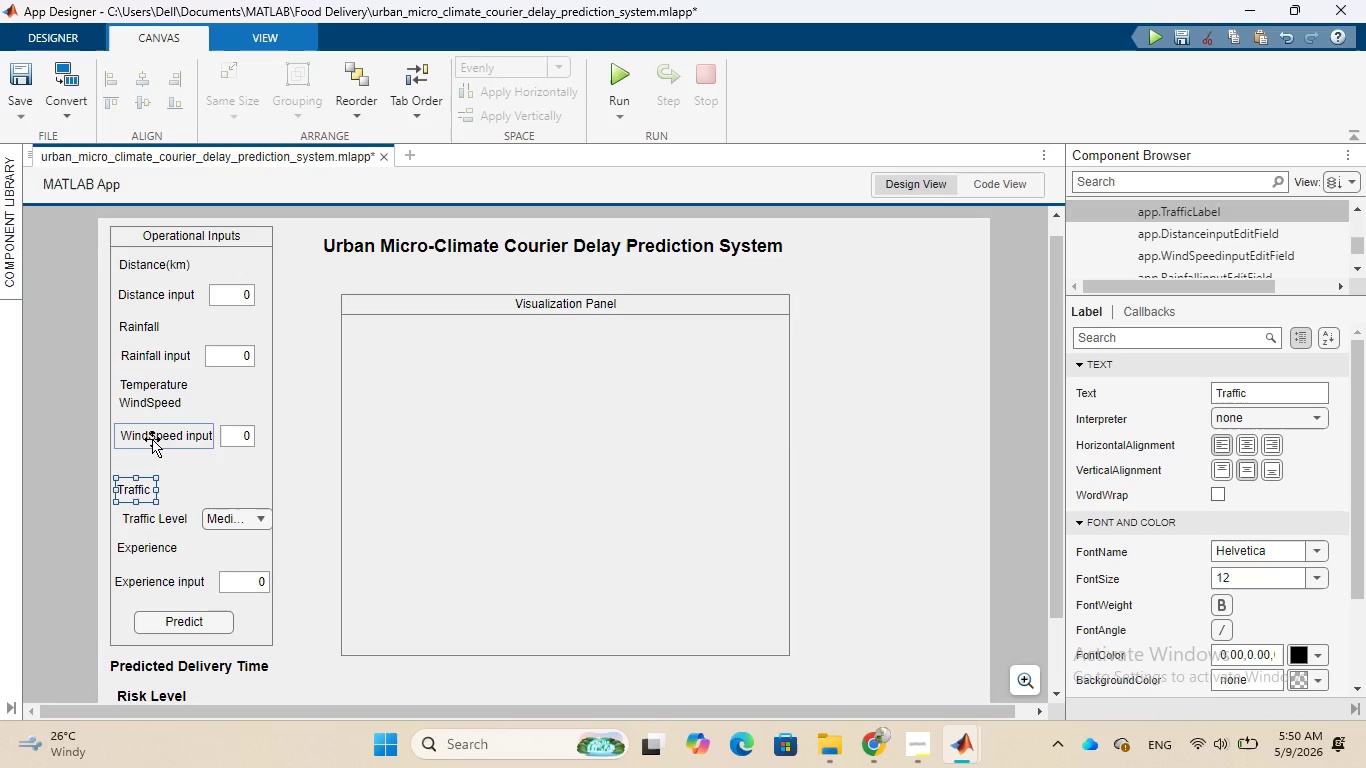 
left_click_drag(start_coordinate=[152, 439], to_coordinate=[152, 466])
 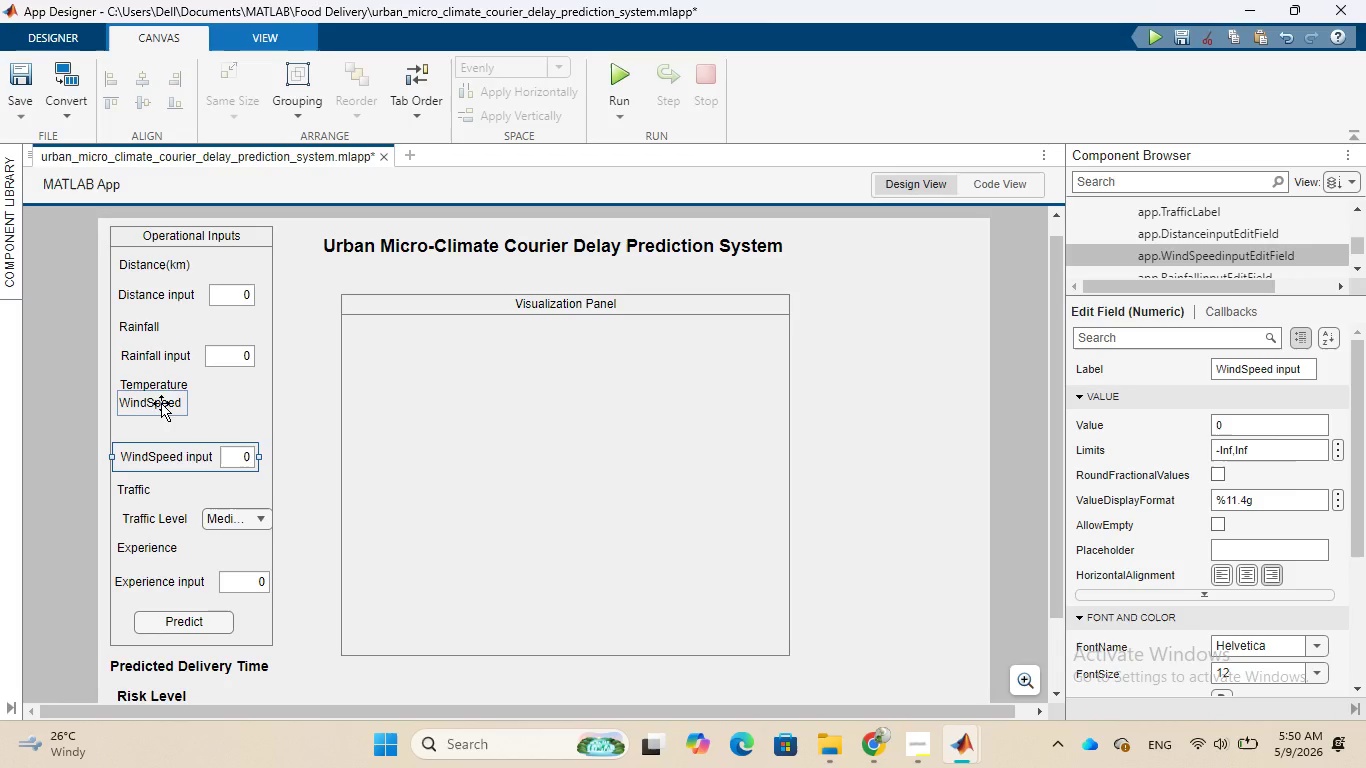 
wait(5.3)
 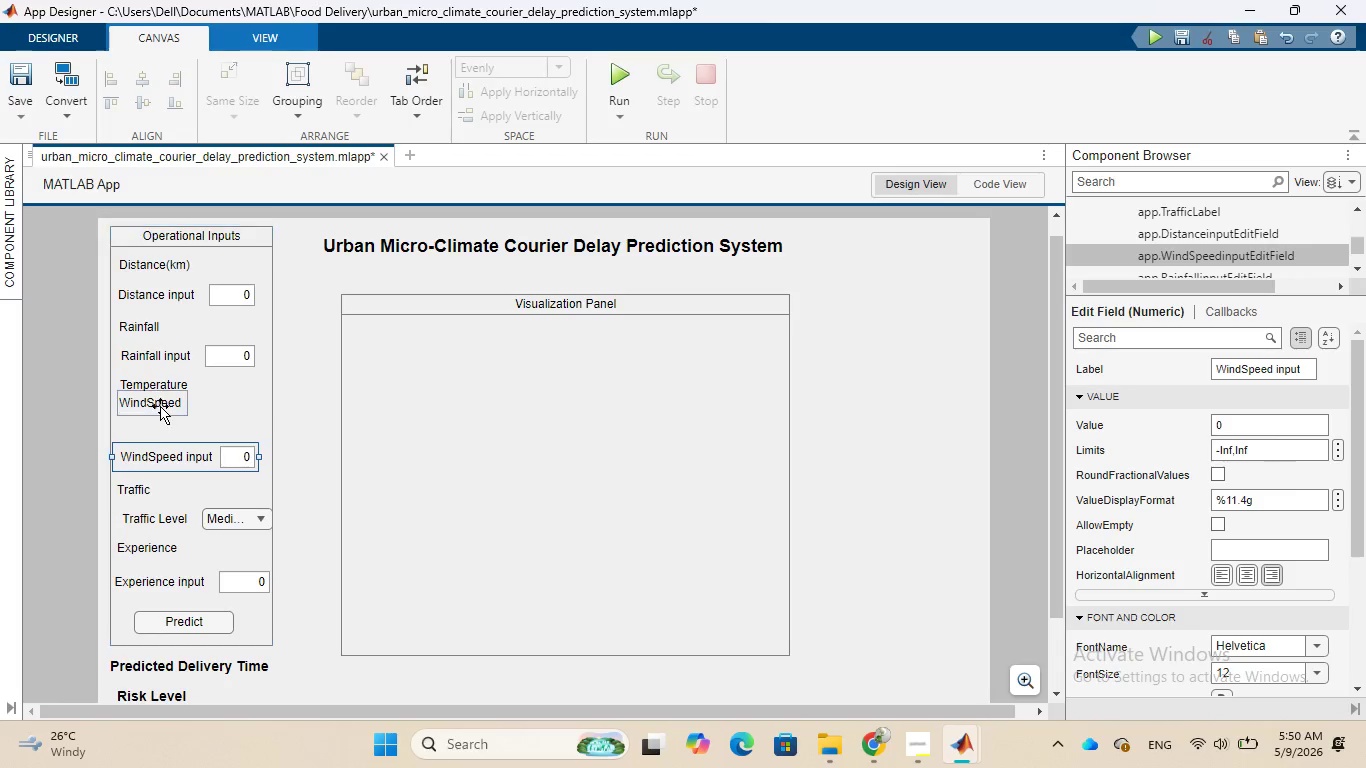 
left_click_drag(start_coordinate=[161, 403], to_coordinate=[159, 431])
 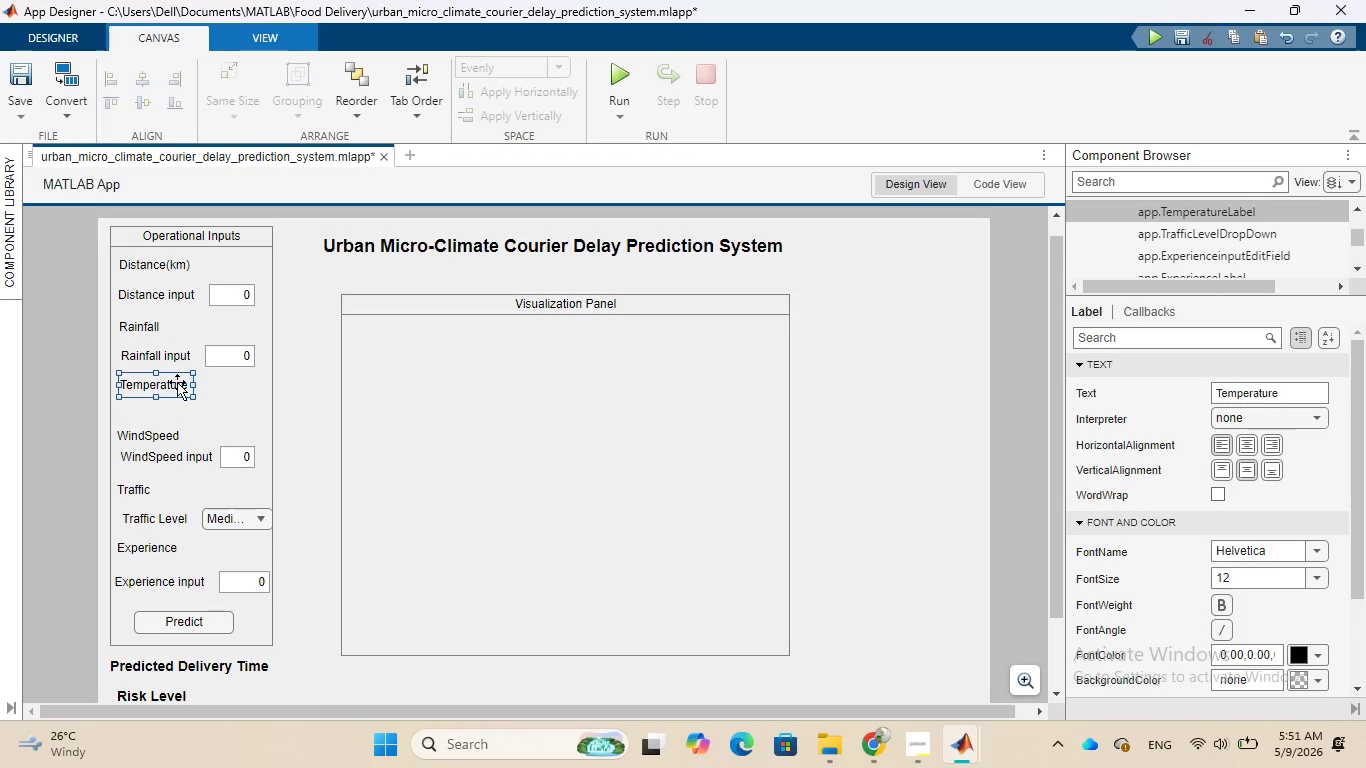 
left_click([205, 363])
 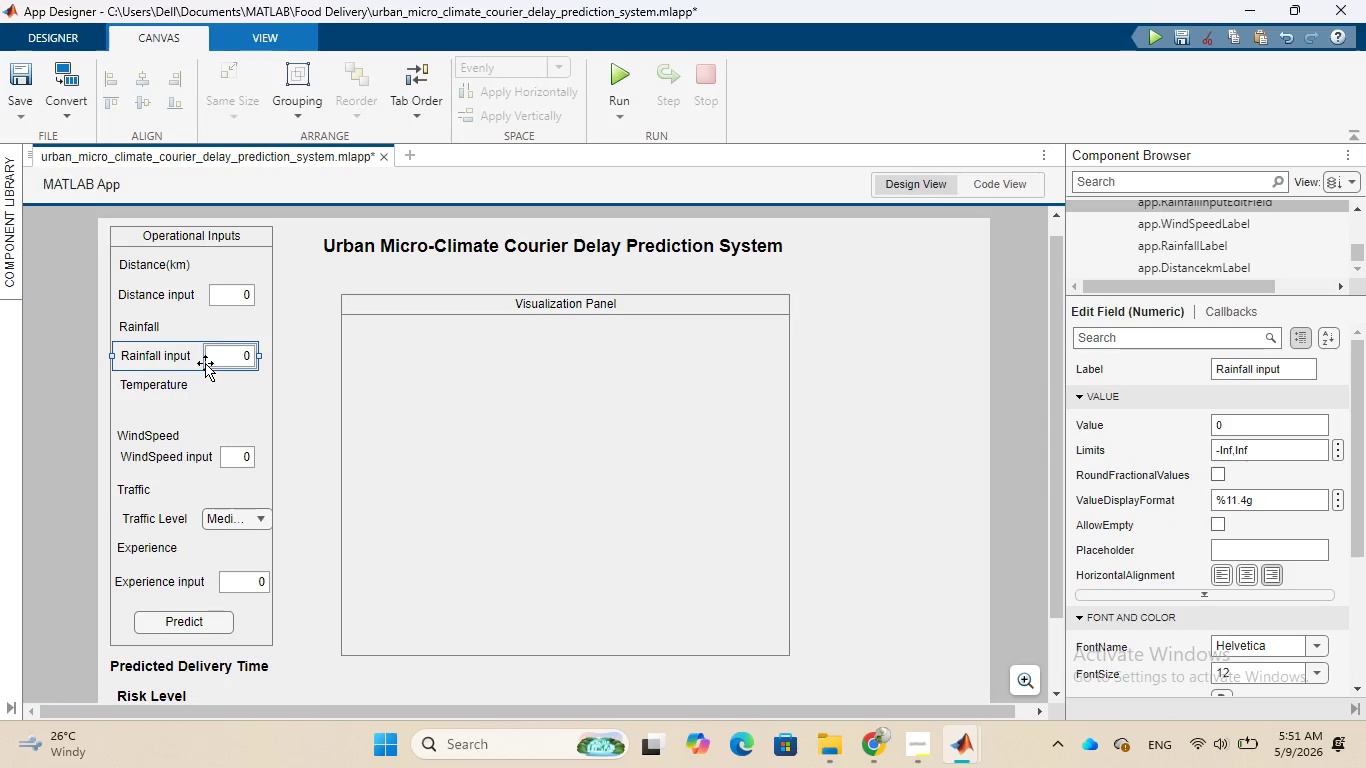 
right_click([205, 363])
 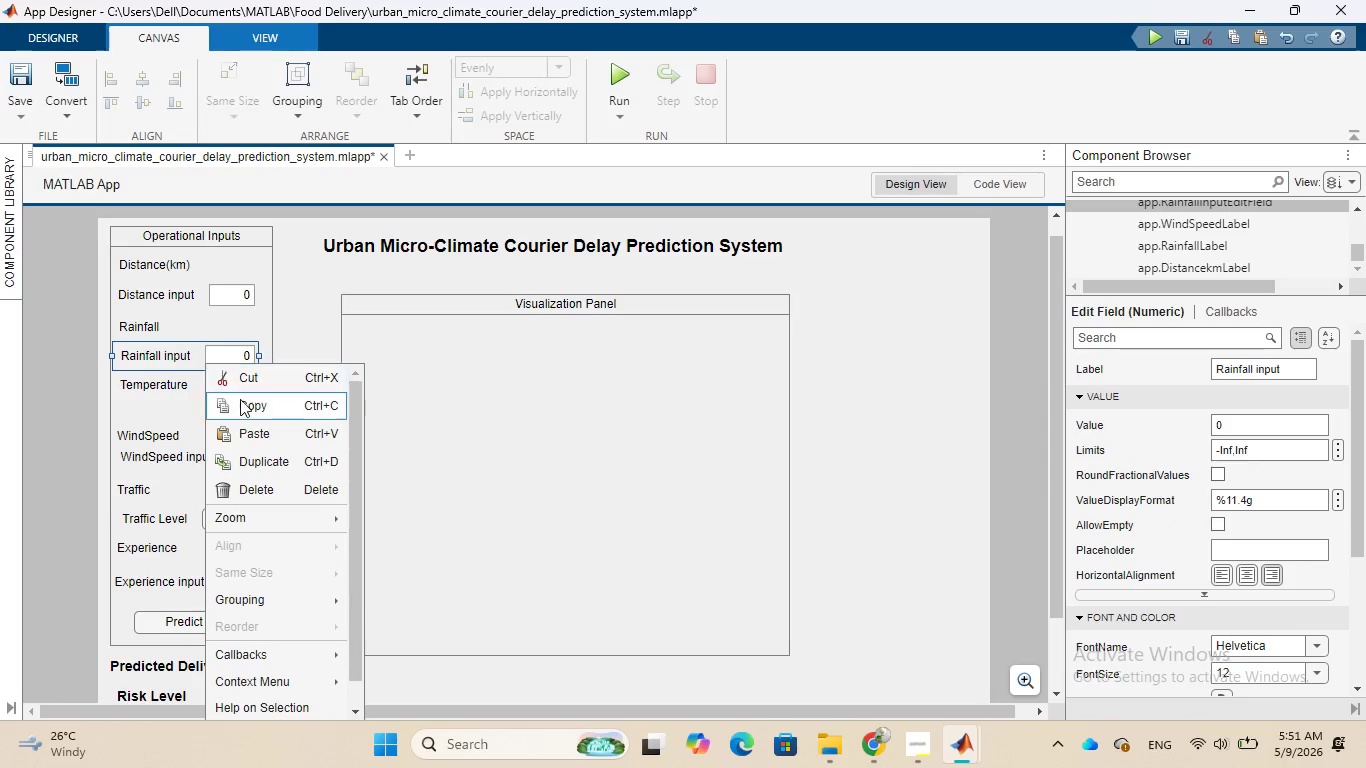 
left_click([240, 399])
 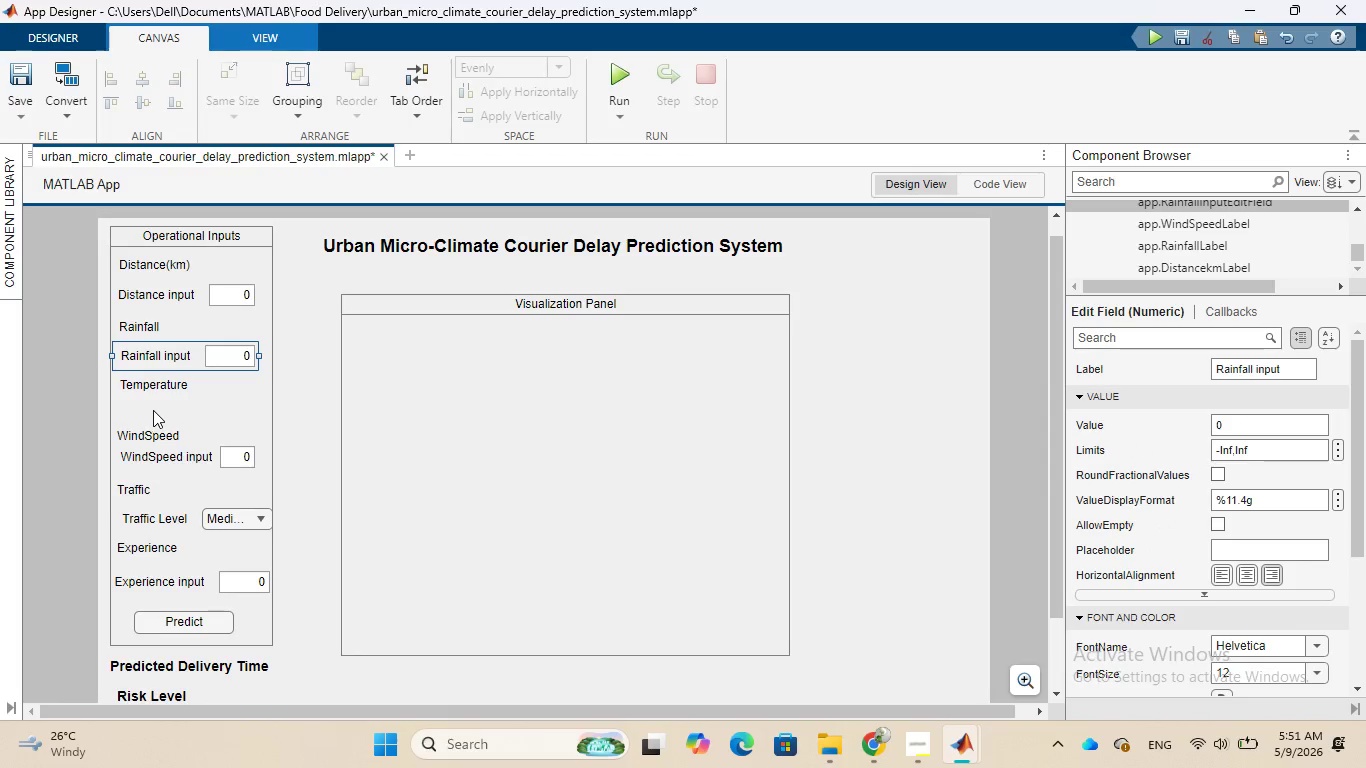 
left_click([153, 410])
 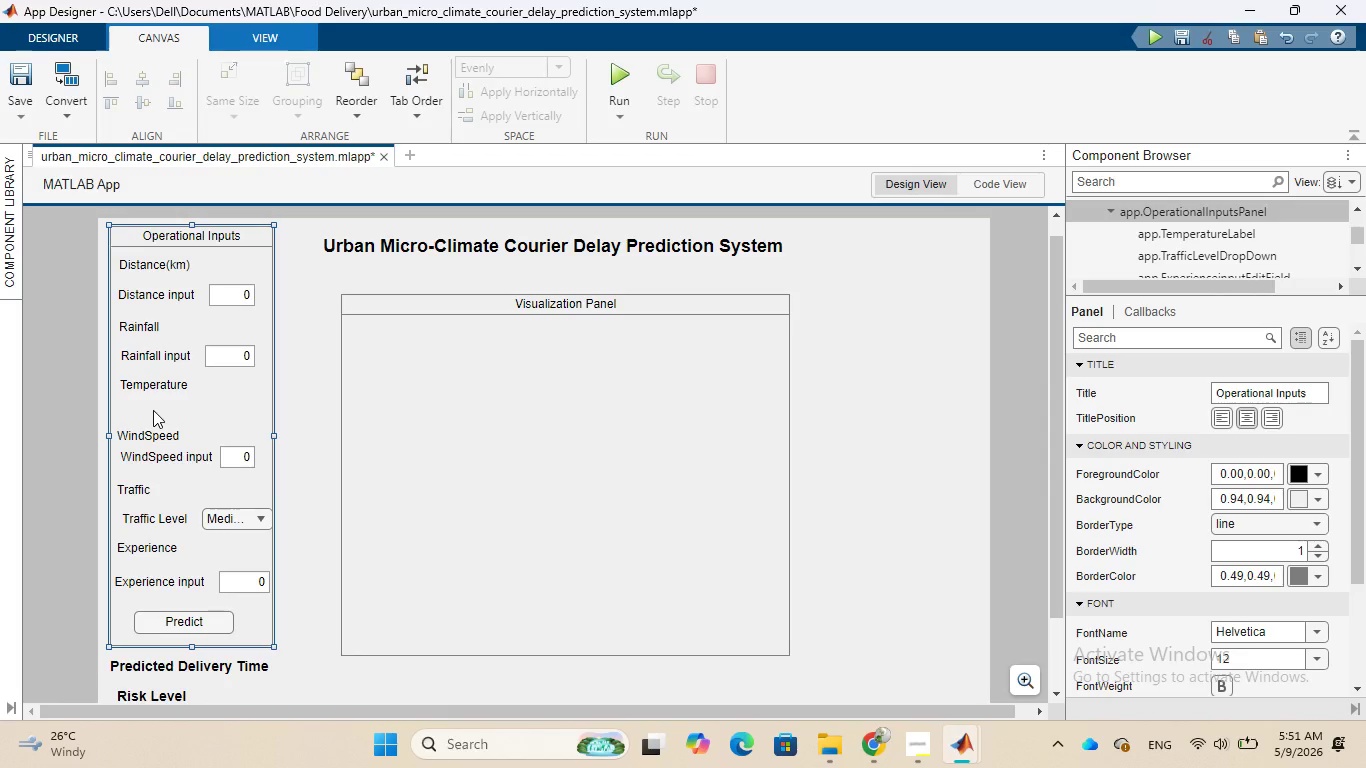 
key(Control+V)
 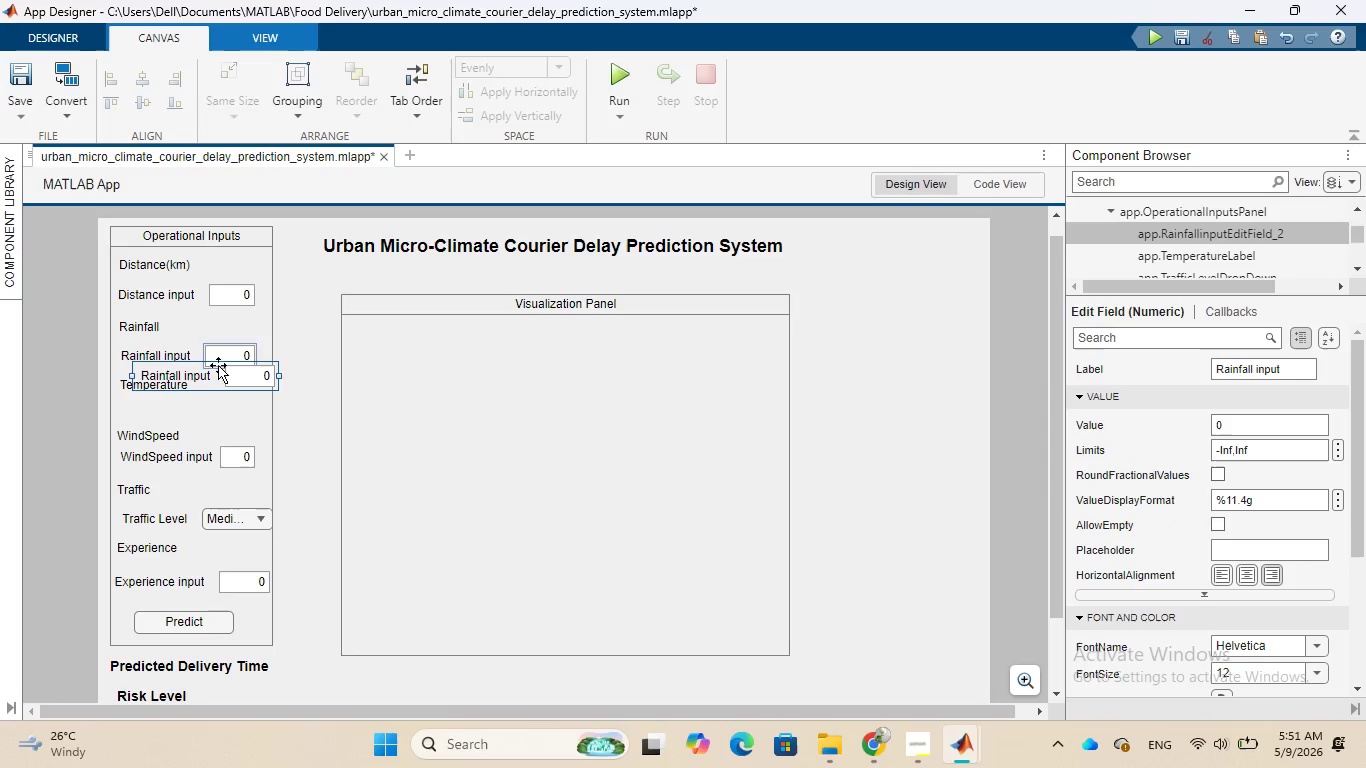 
left_click_drag(start_coordinate=[218, 375], to_coordinate=[199, 409])
 